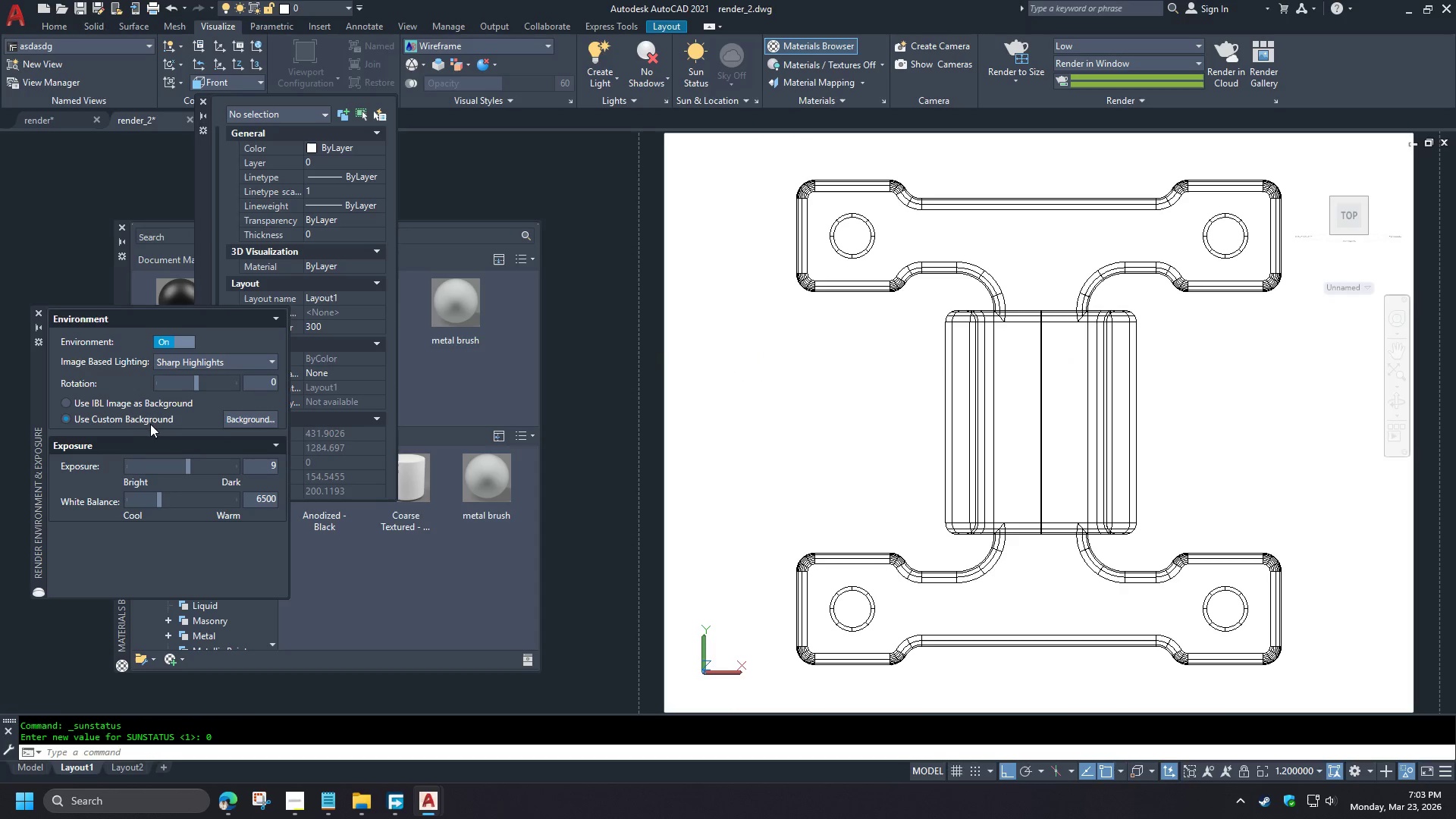 
wait(7.02)
 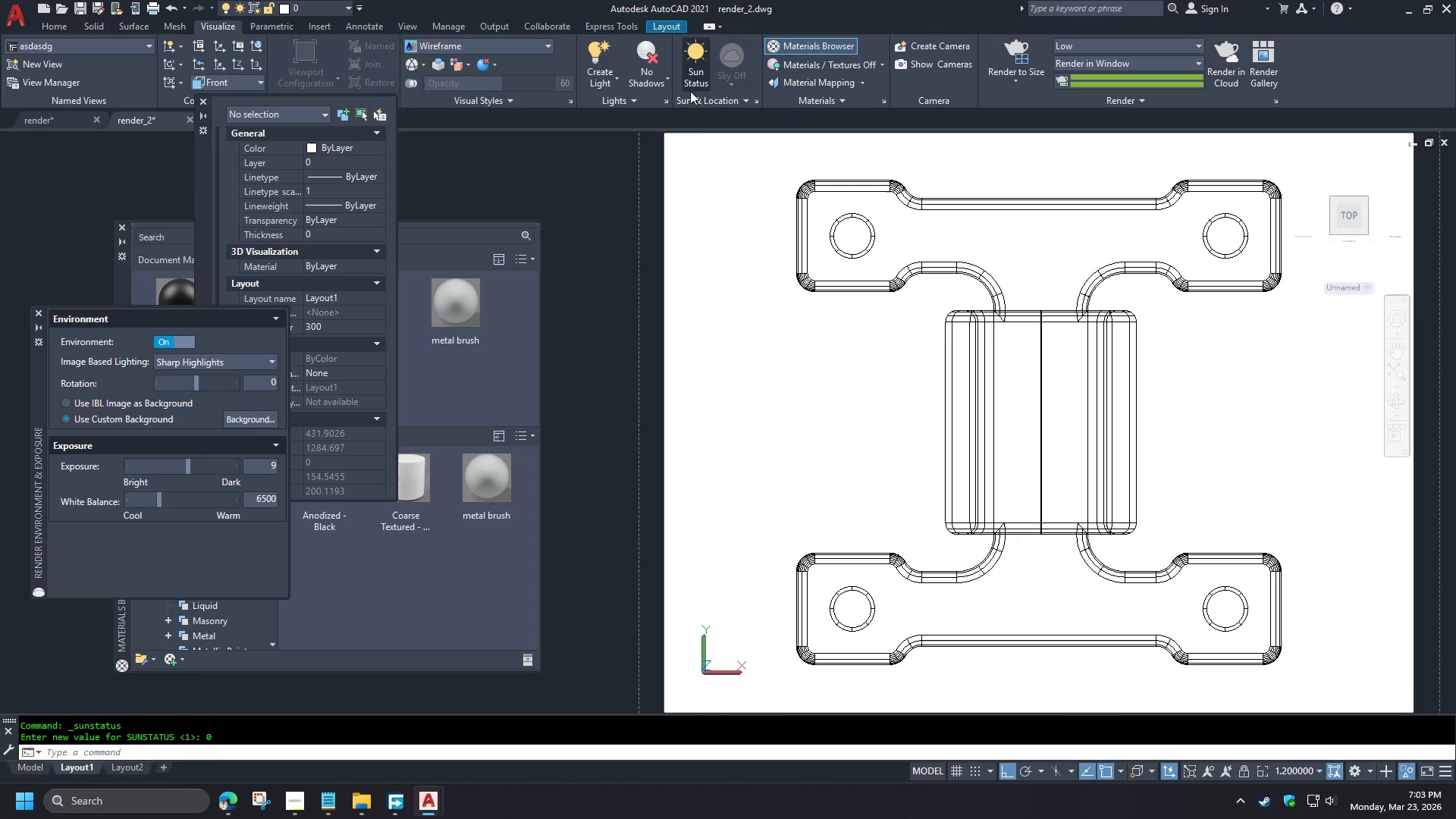 
left_click([237, 426])
 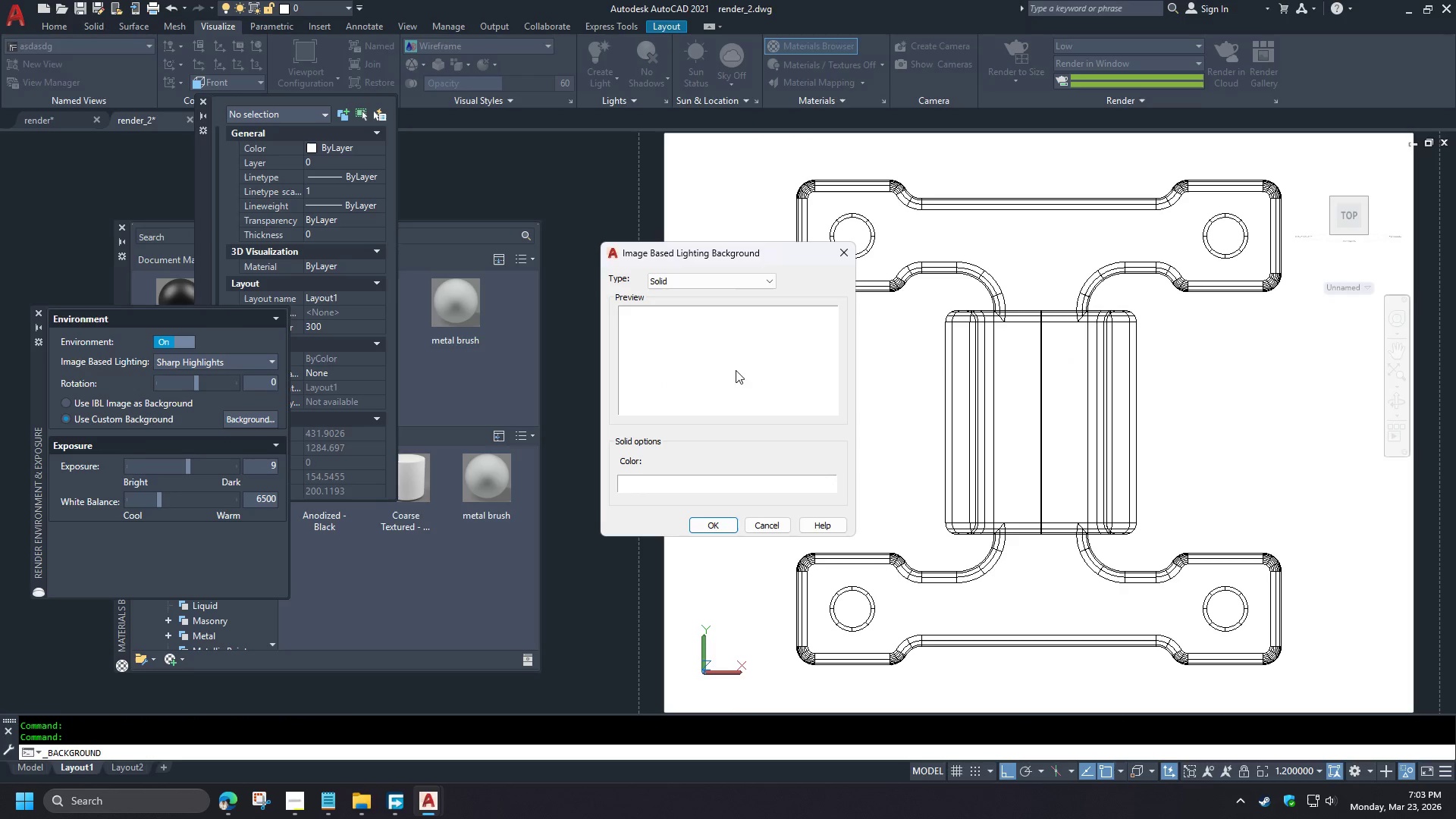 
left_click([728, 283])
 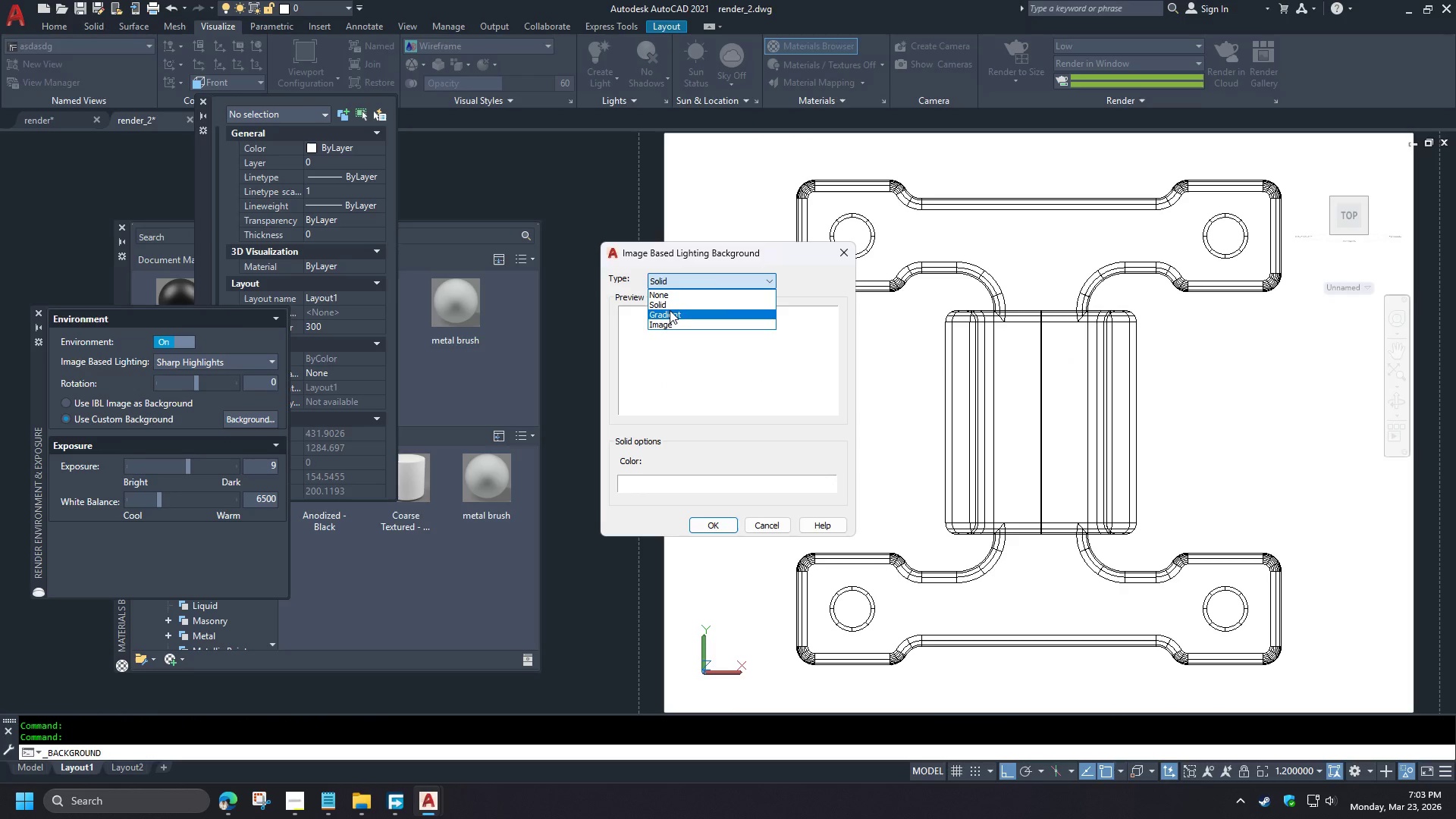 
left_click([670, 312])
 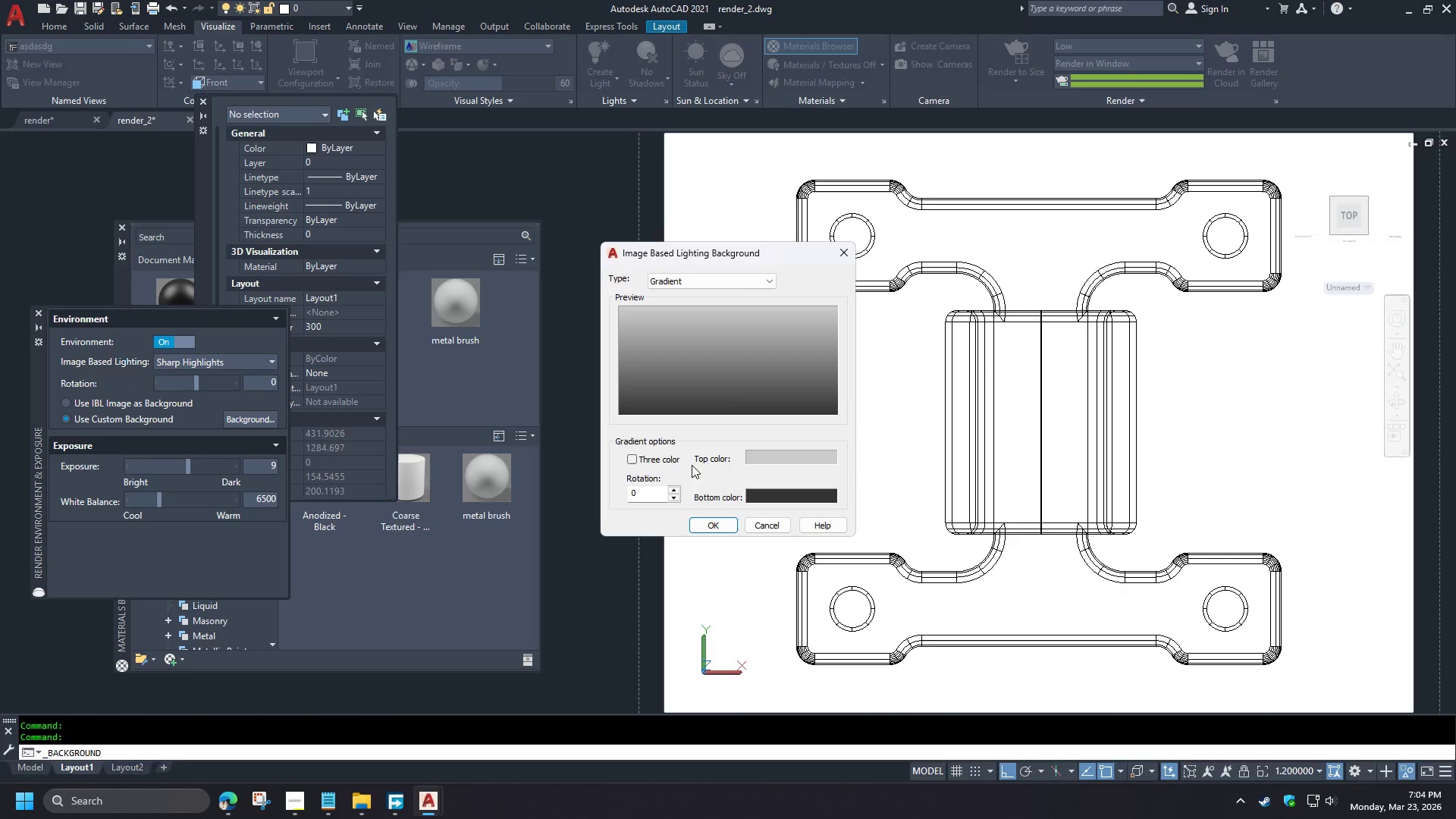 
left_click([664, 463])
 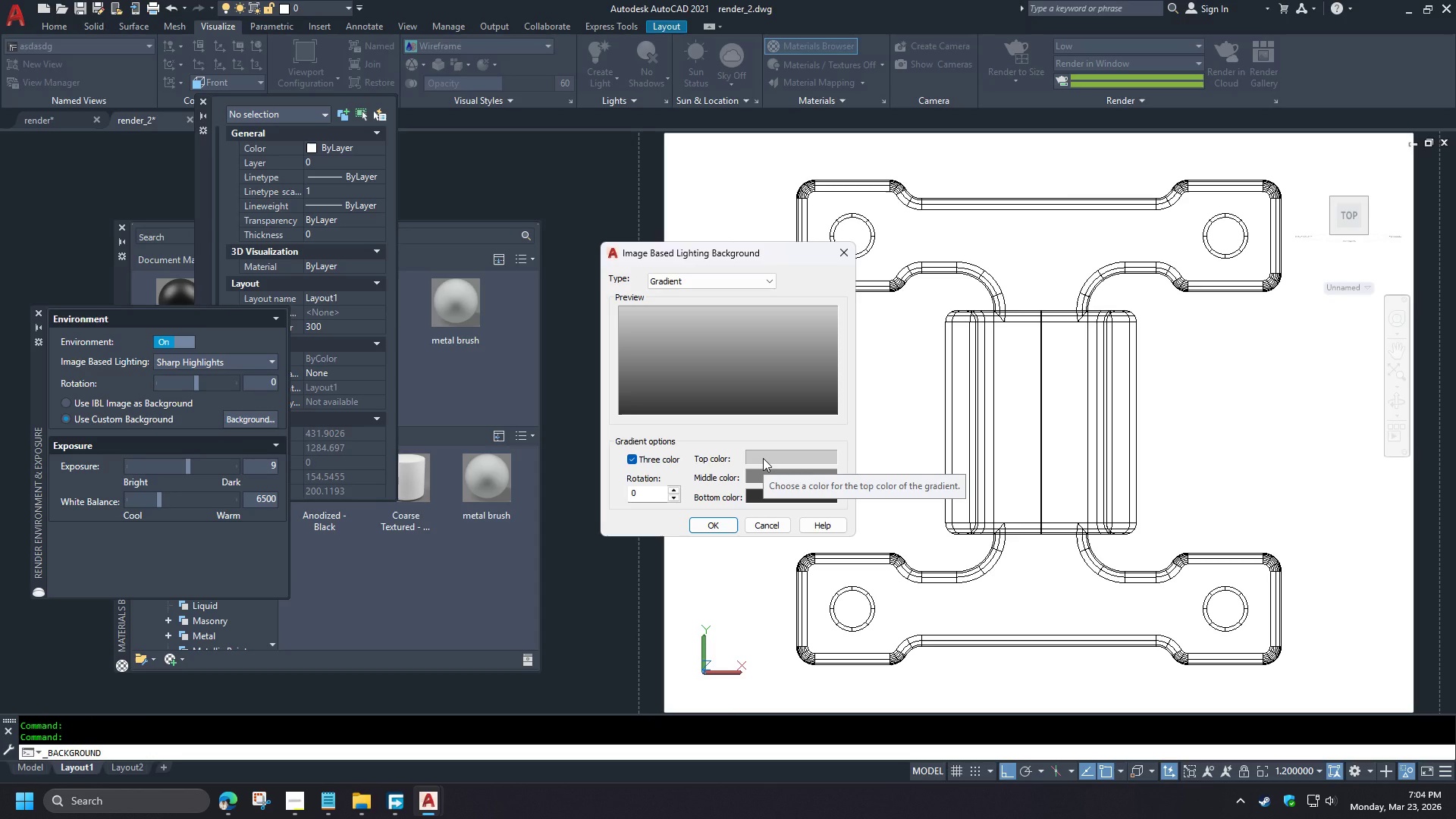 
wait(5.49)
 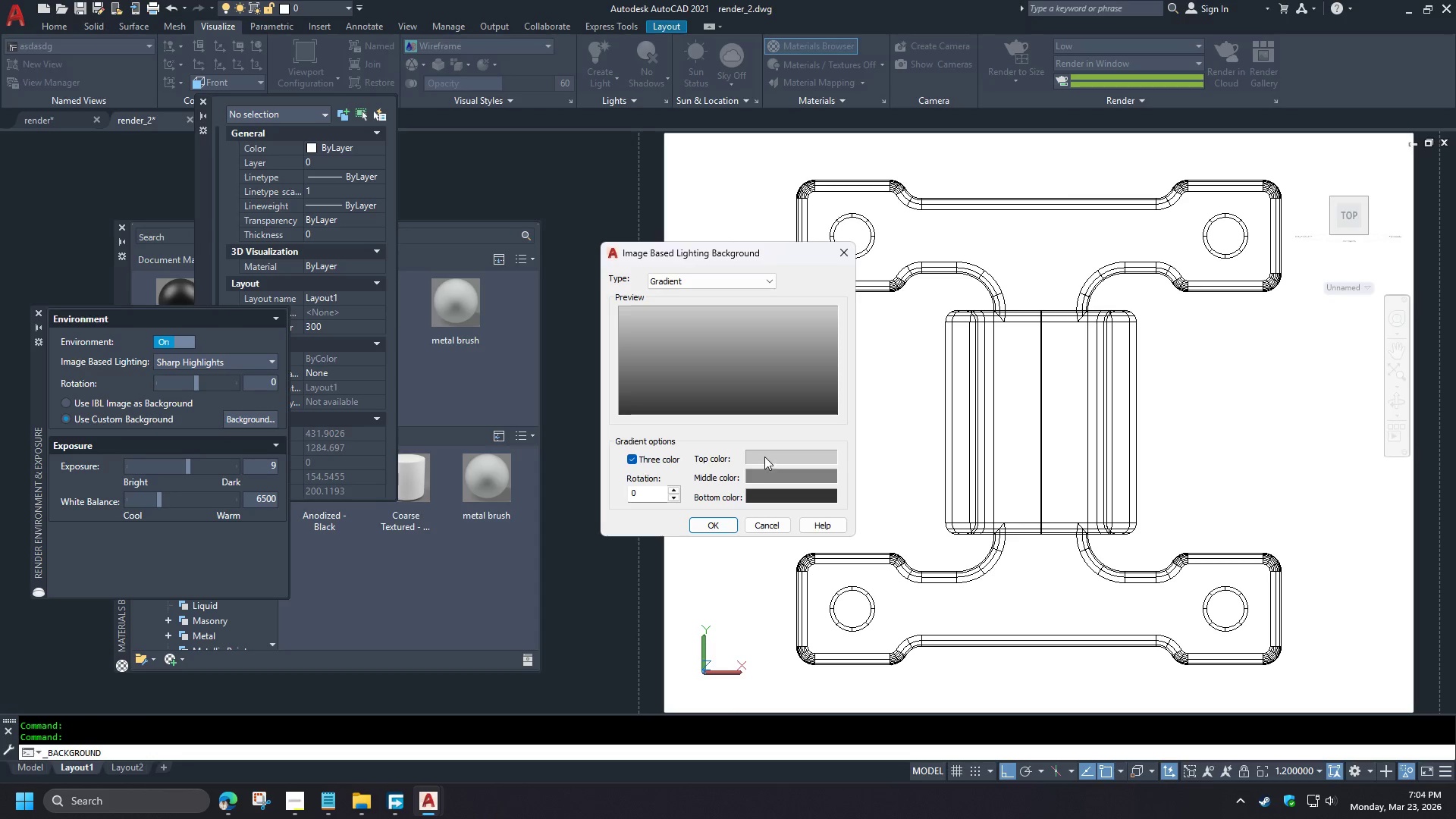 
left_click([763, 458])
 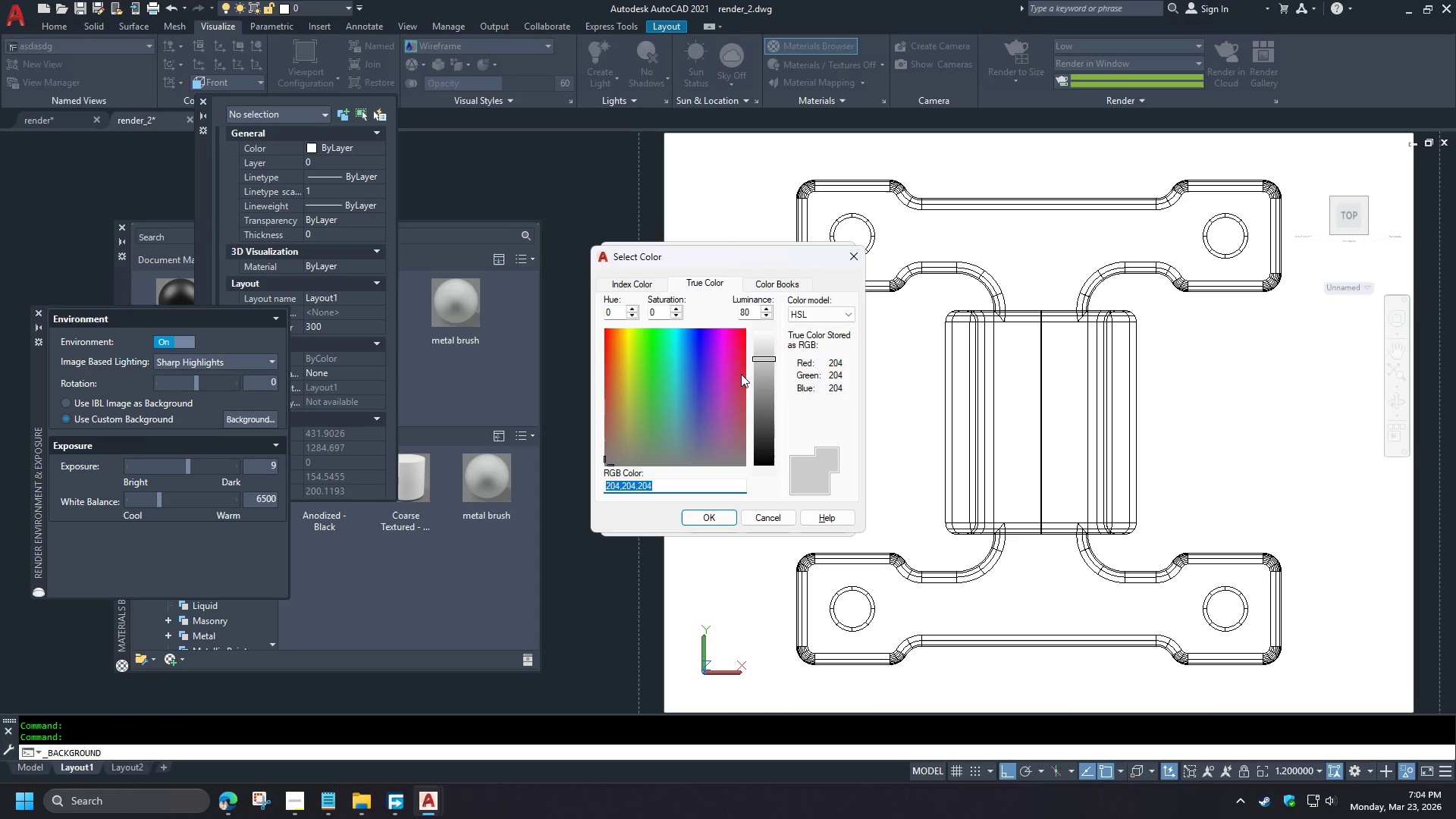 
left_click_drag(start_coordinate=[758, 356], to_coordinate=[759, 303])
 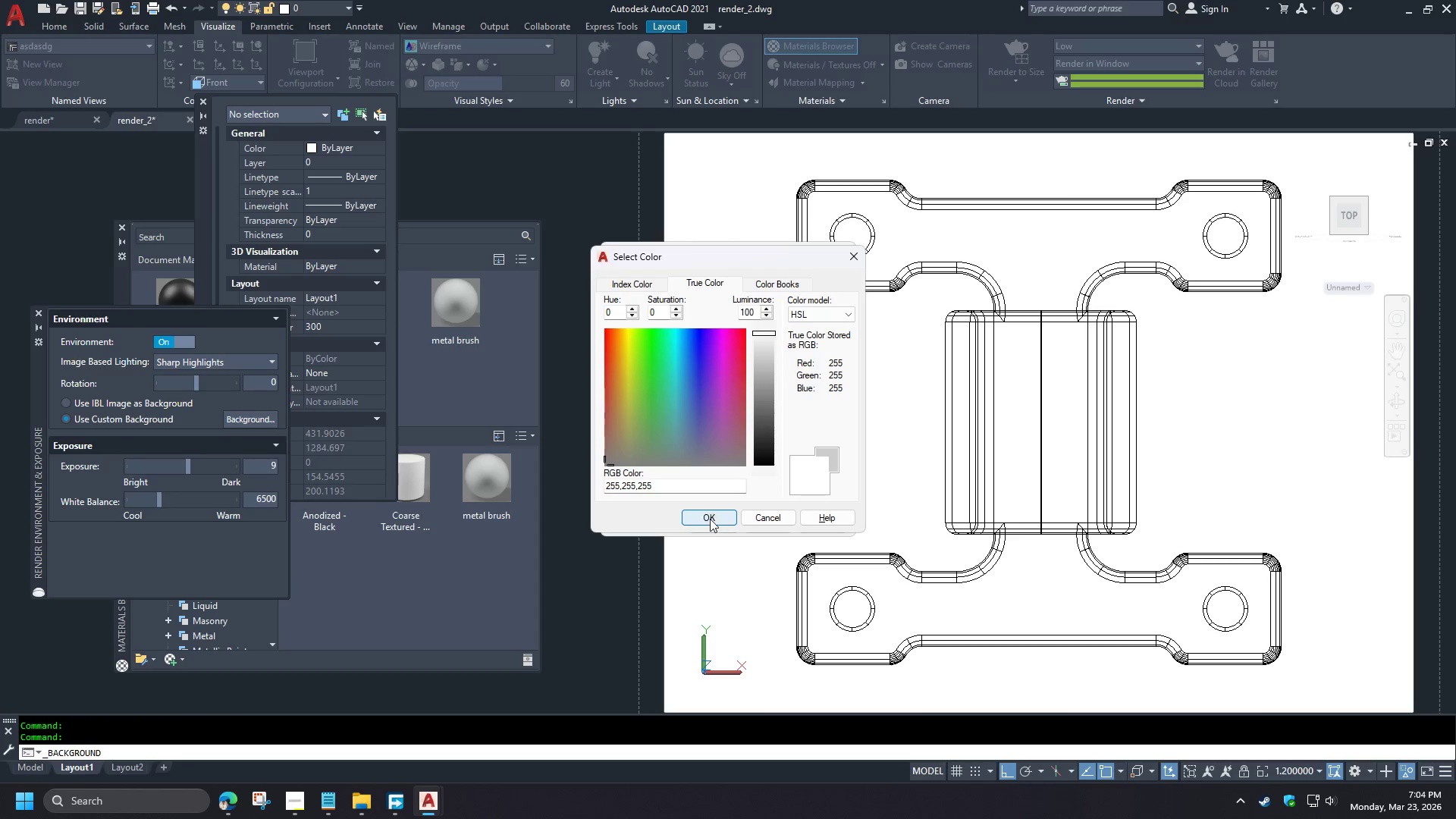 
left_click([708, 521])
 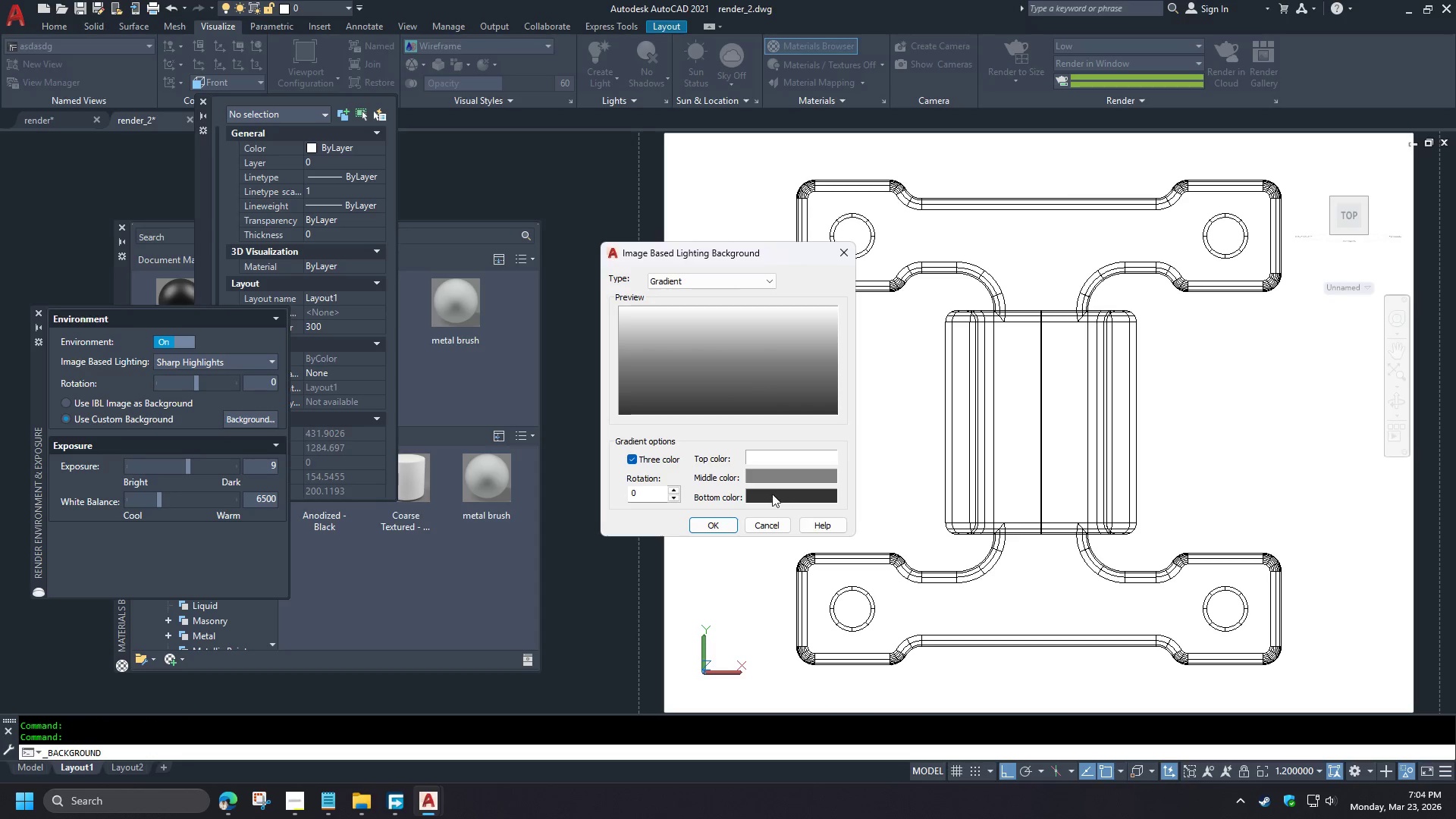 
left_click([771, 494])
 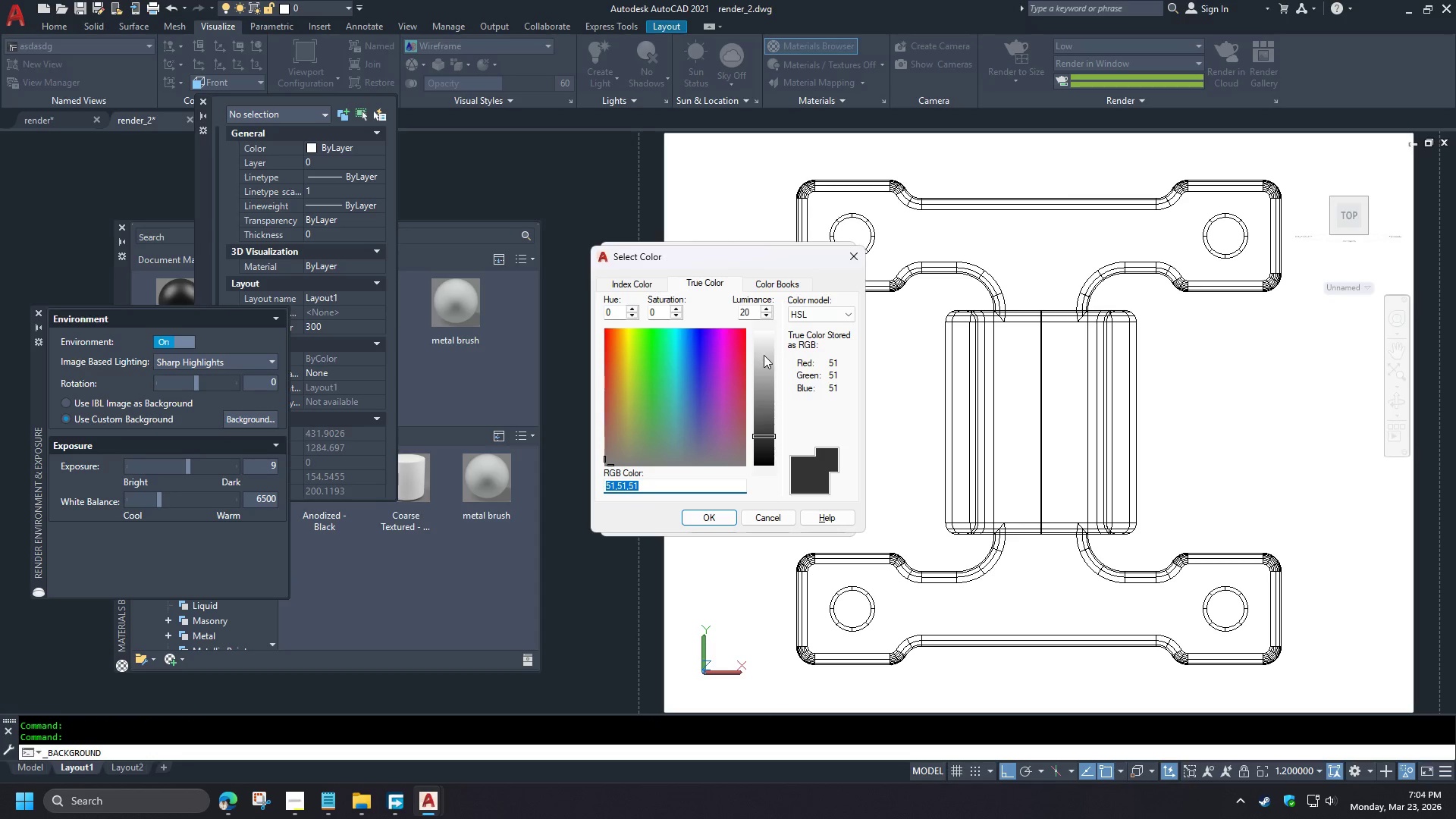 
left_click_drag(start_coordinate=[767, 356], to_coordinate=[760, 272])
 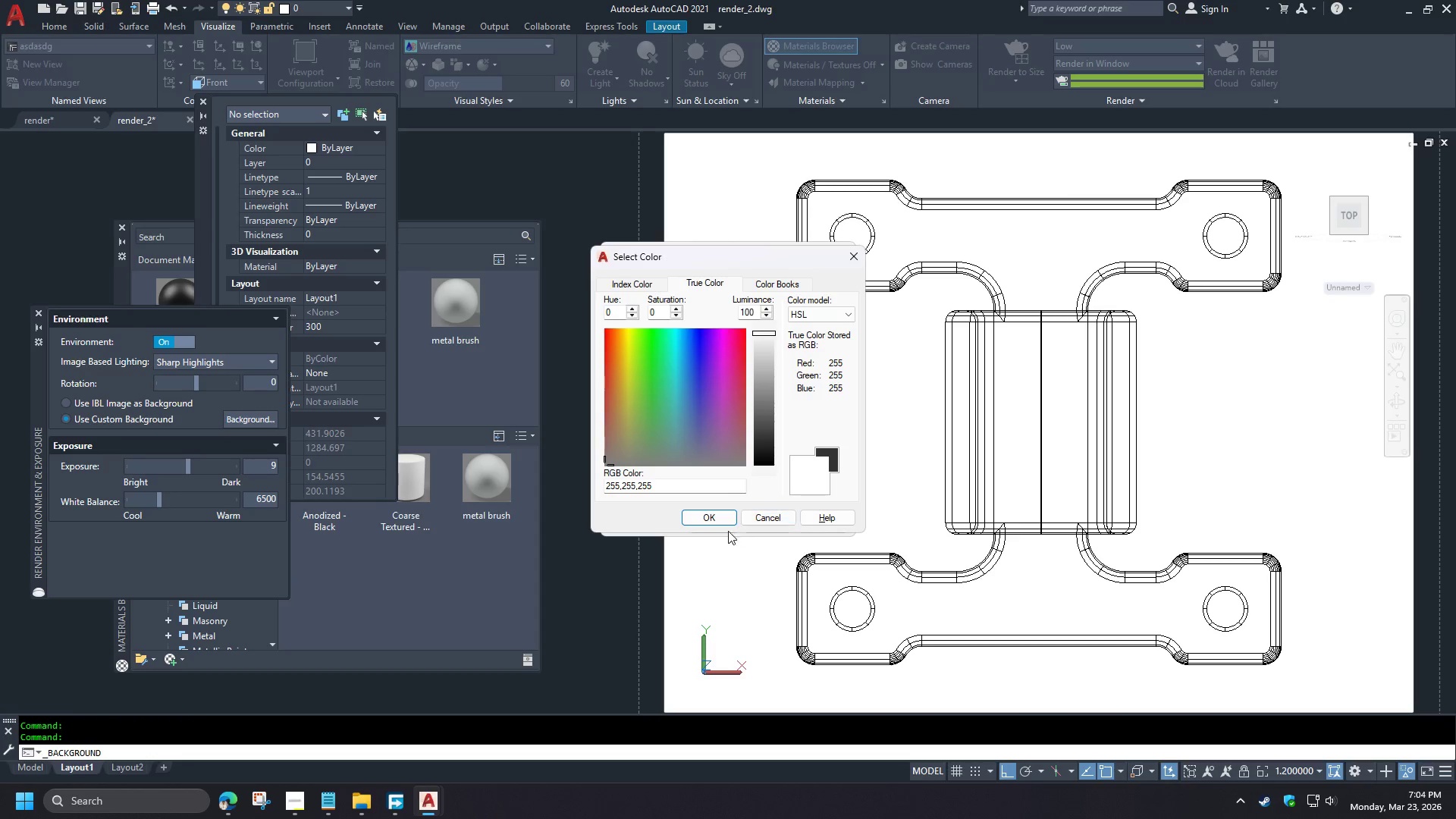 
left_click([709, 518])
 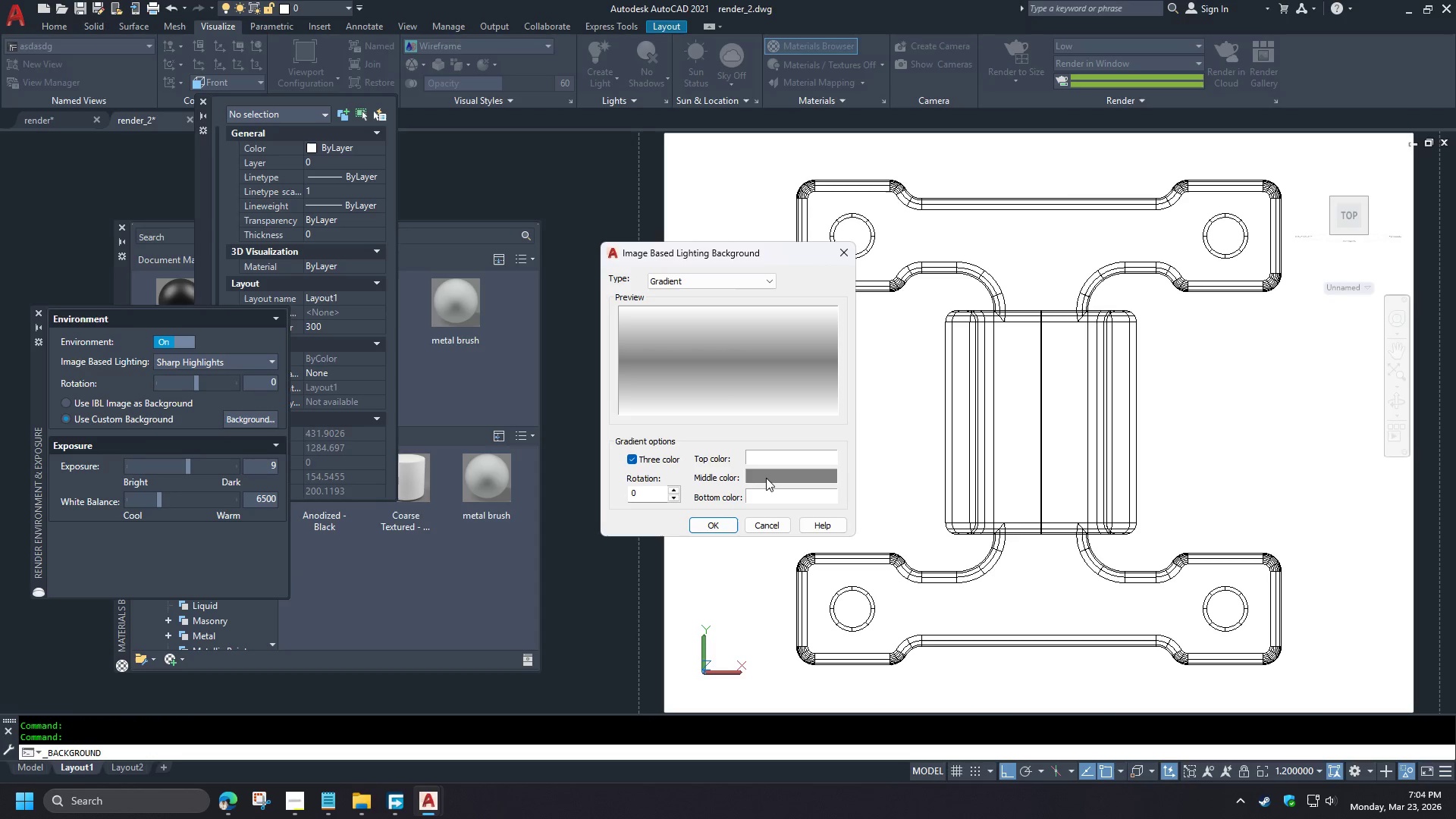 
left_click([767, 476])
 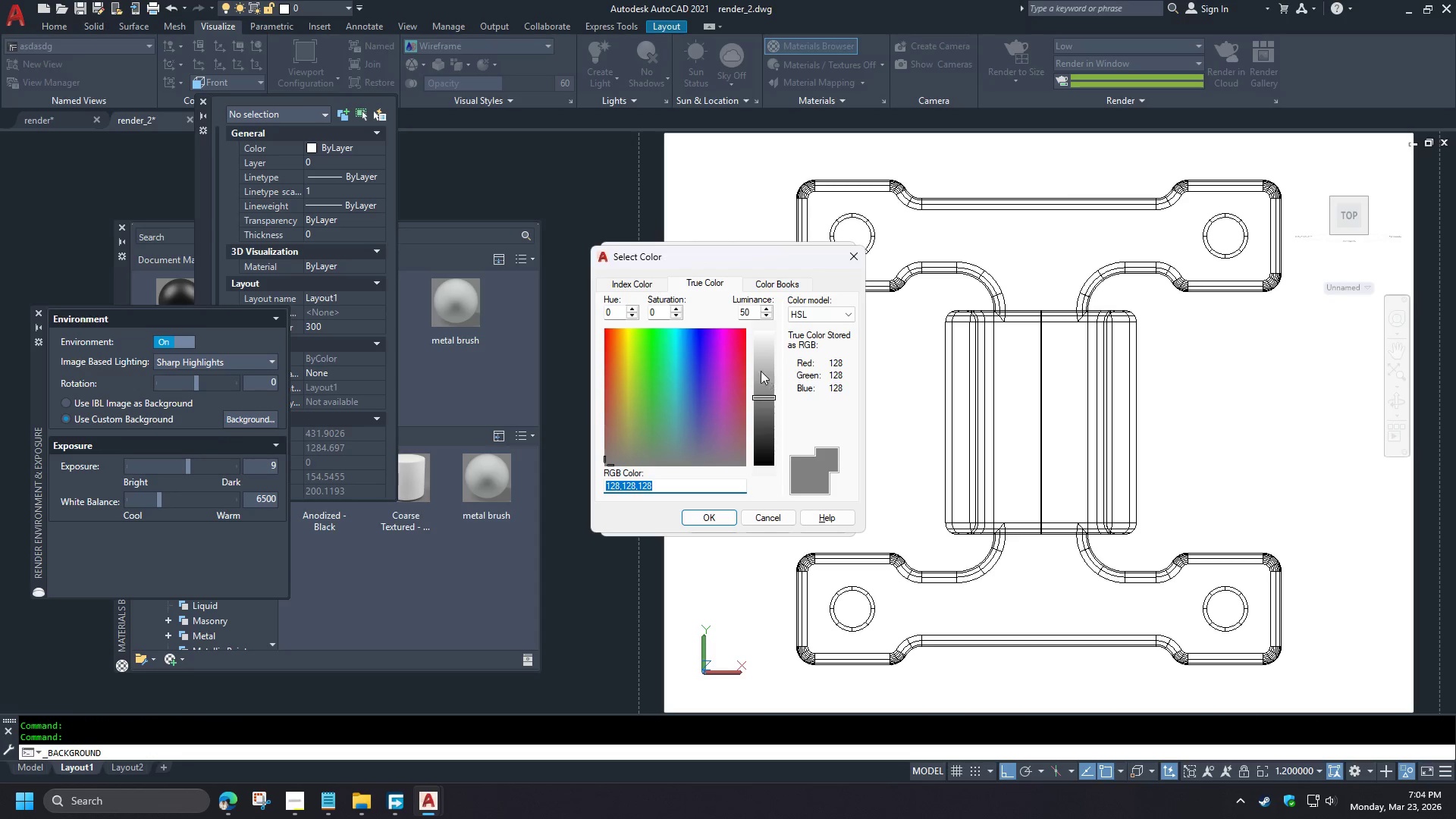 
left_click_drag(start_coordinate=[759, 361], to_coordinate=[761, 343])
 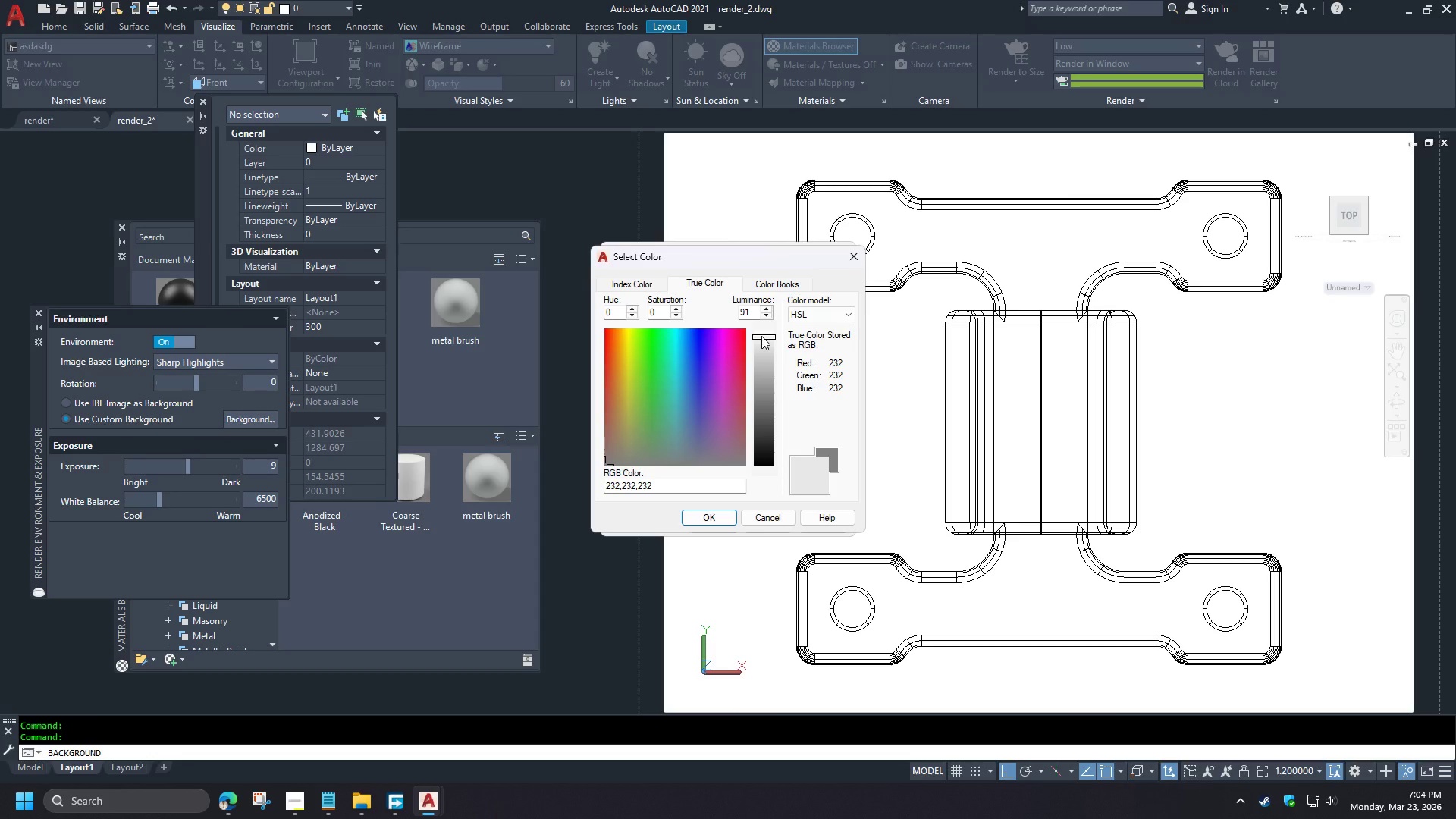 
double_click([761, 336])
 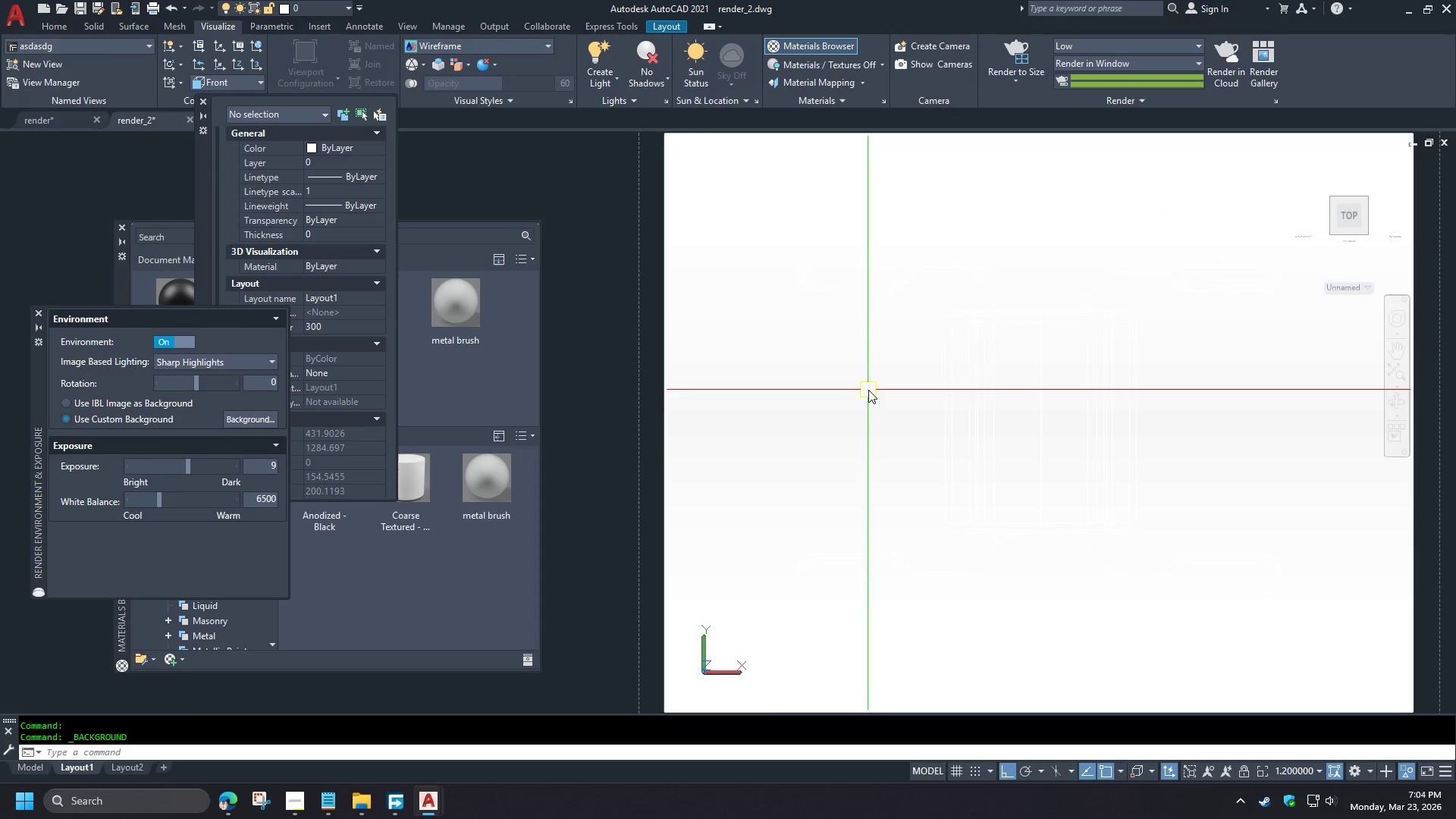 
wait(6.5)
 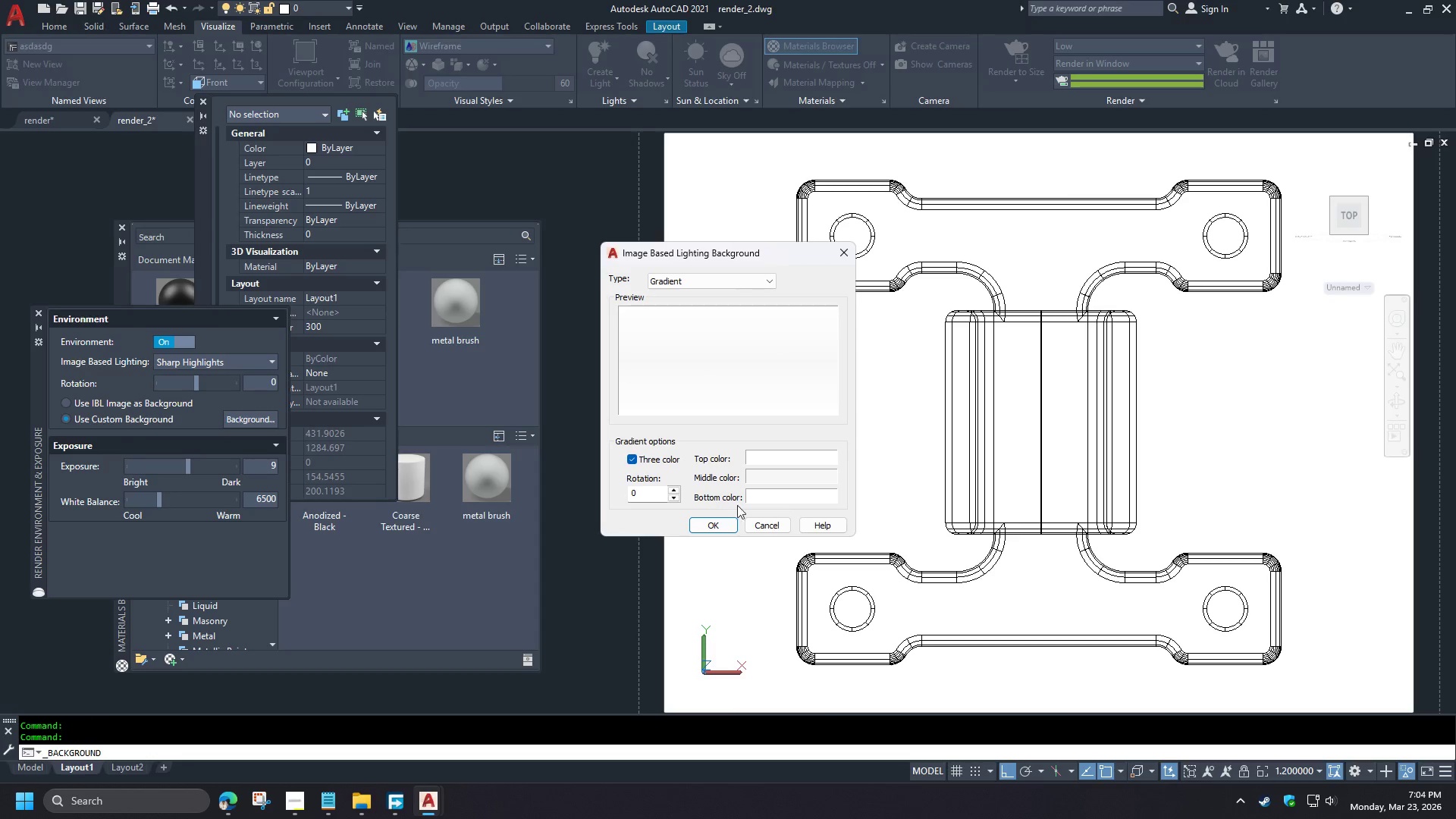 
type(rr )
 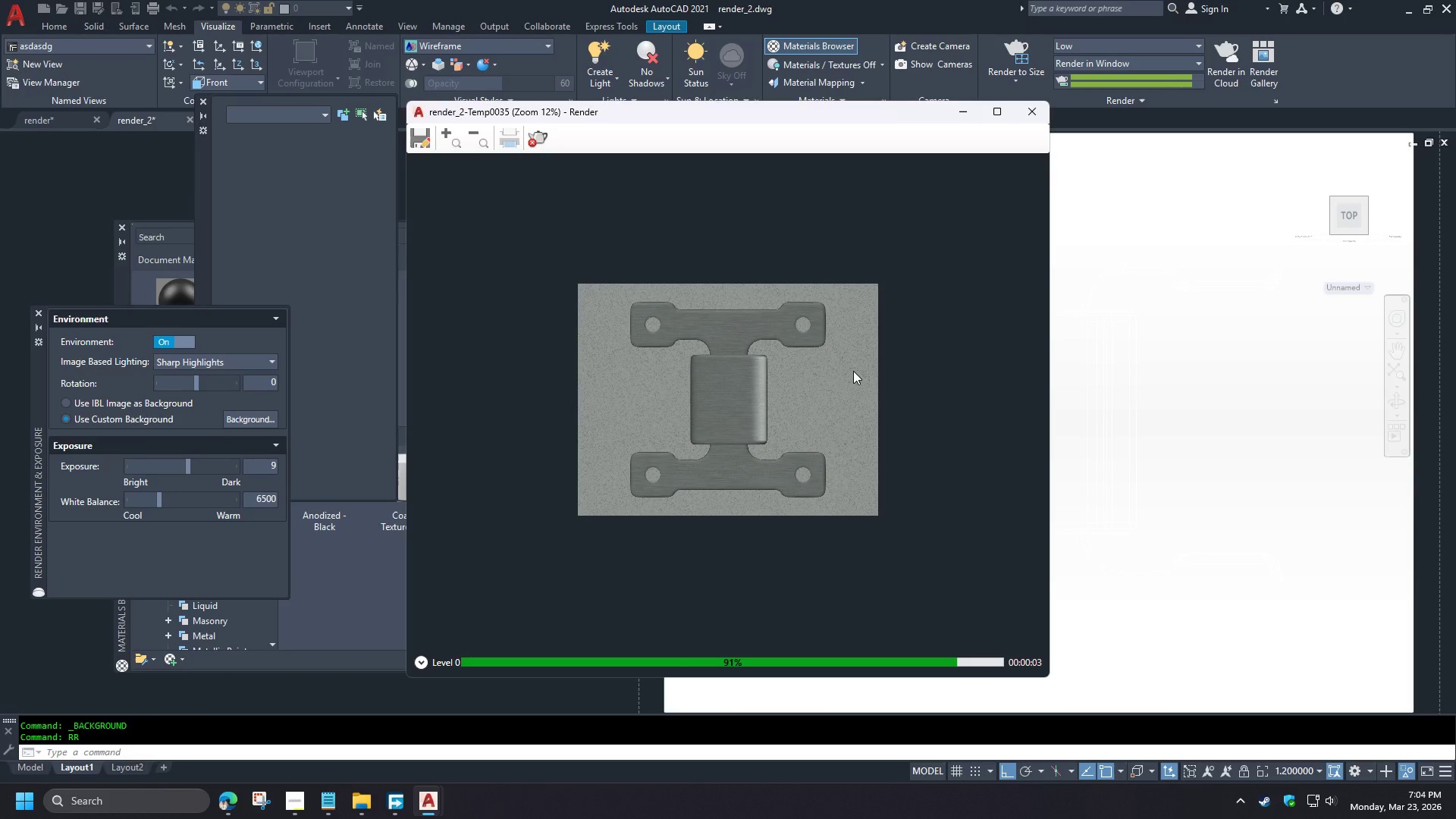 
wait(5.31)
 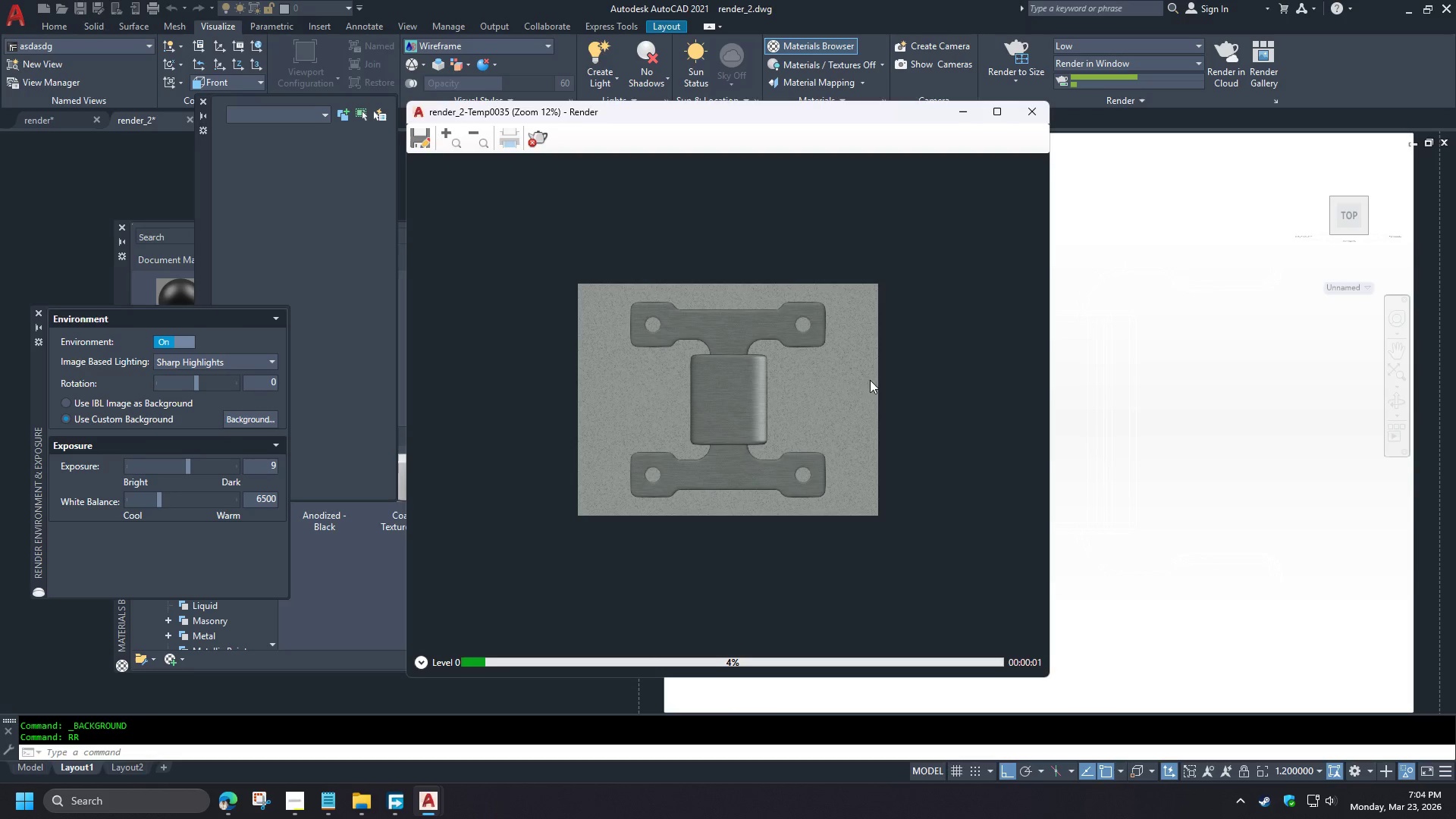 
key(Escape)
 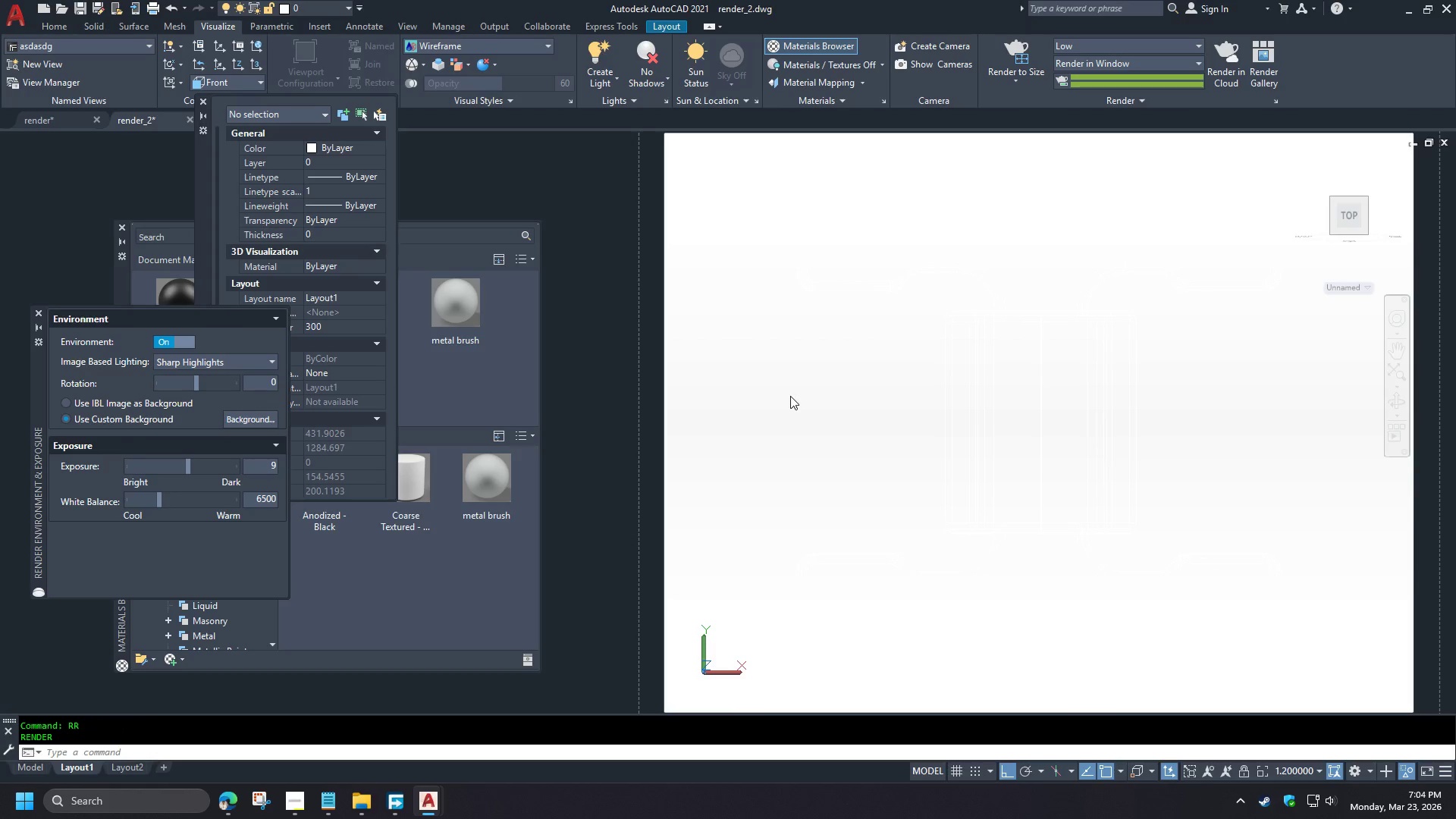 
left_click([790, 396])
 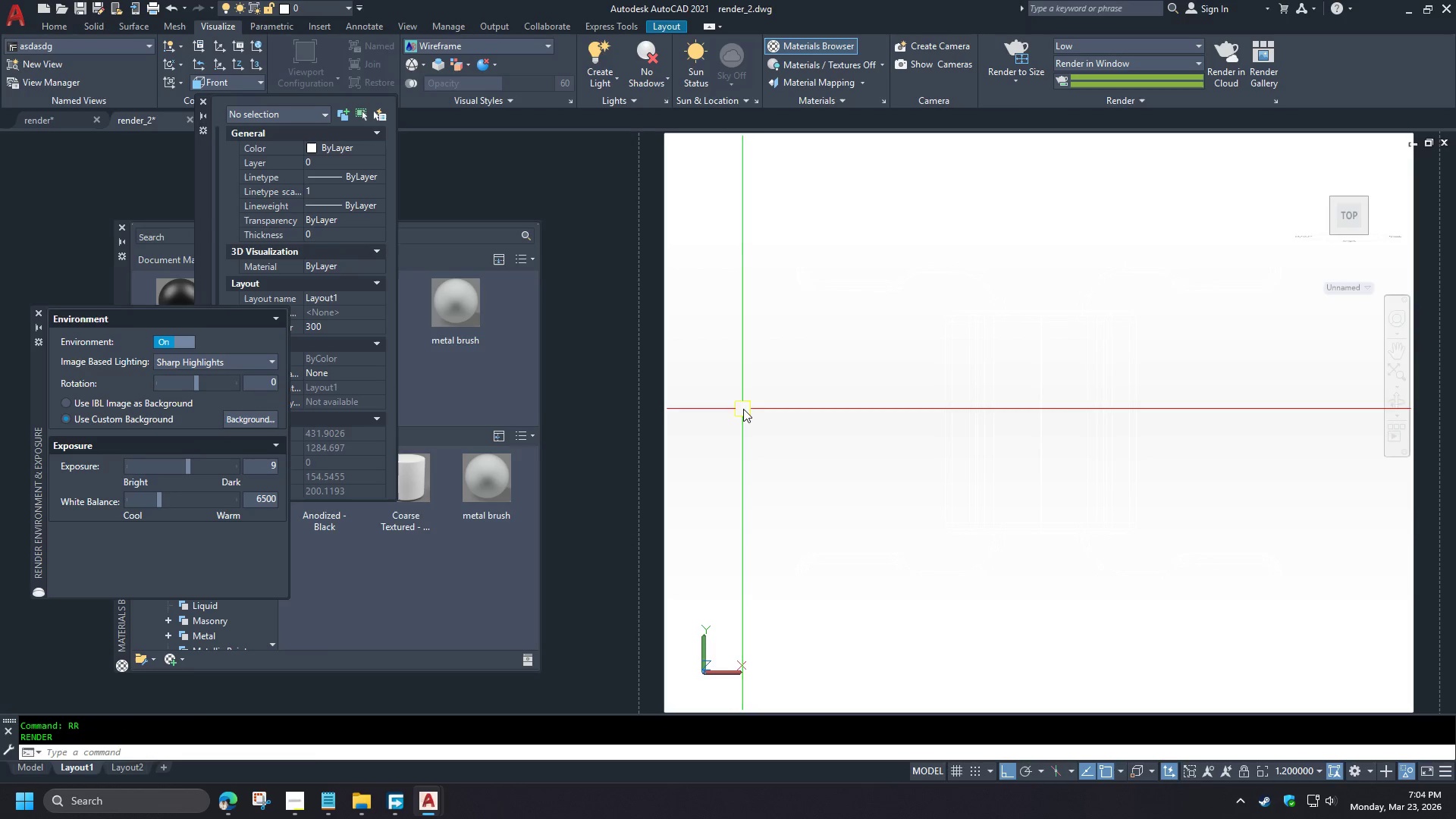 
left_click([743, 409])
 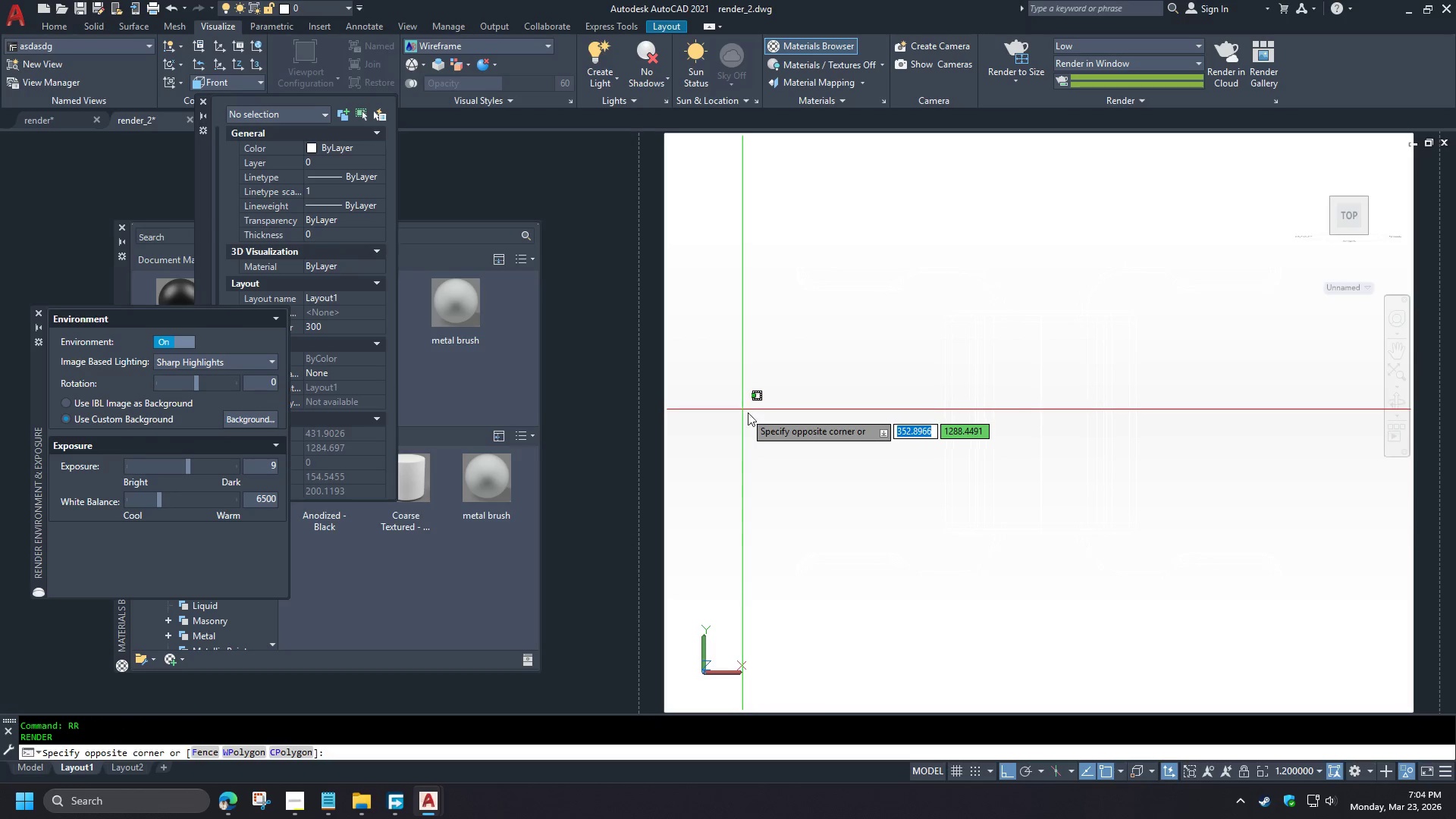 
left_click([752, 416])
 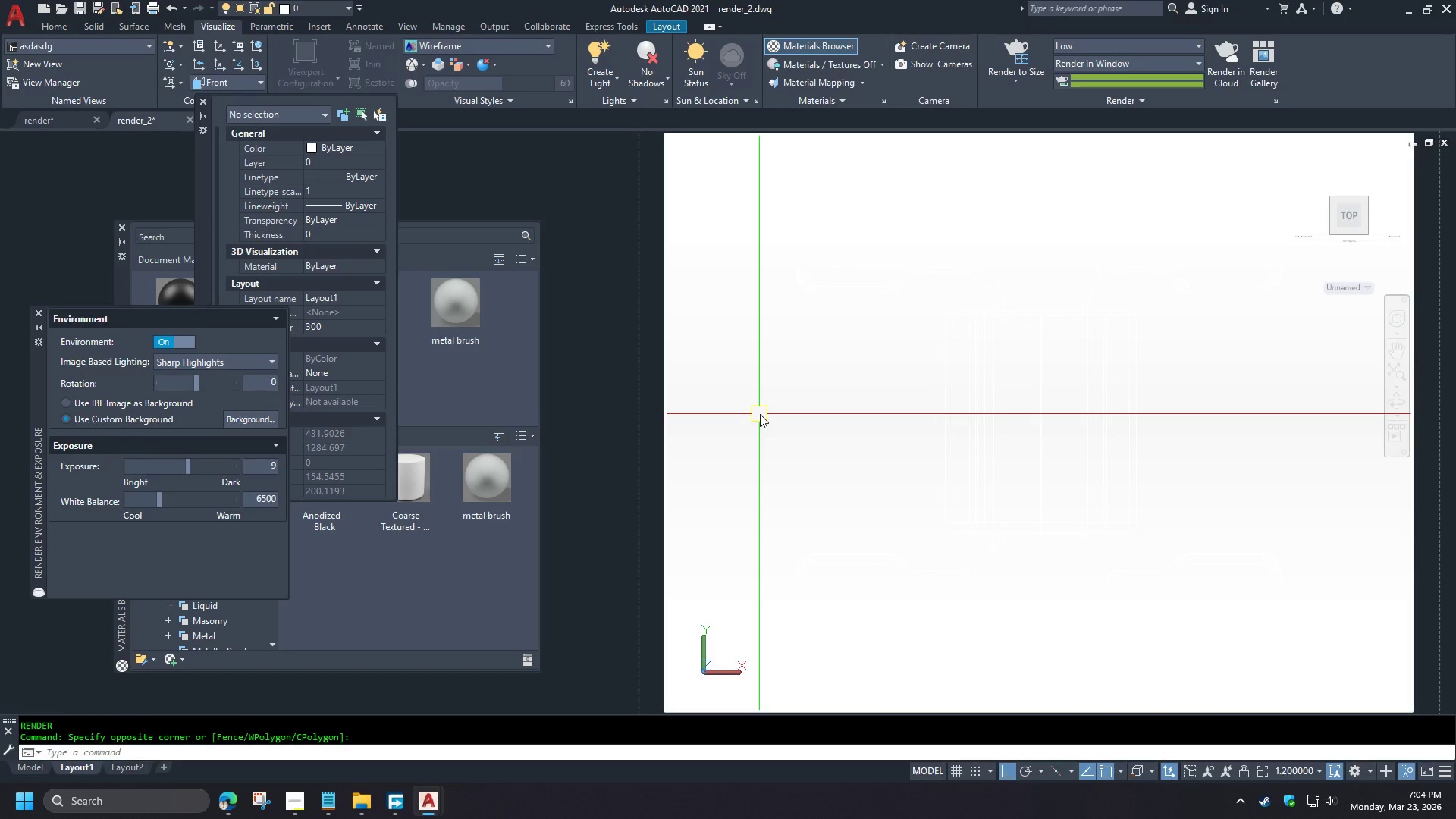 
left_click_drag(start_coordinate=[1044, 535], to_coordinate=[1038, 528])
 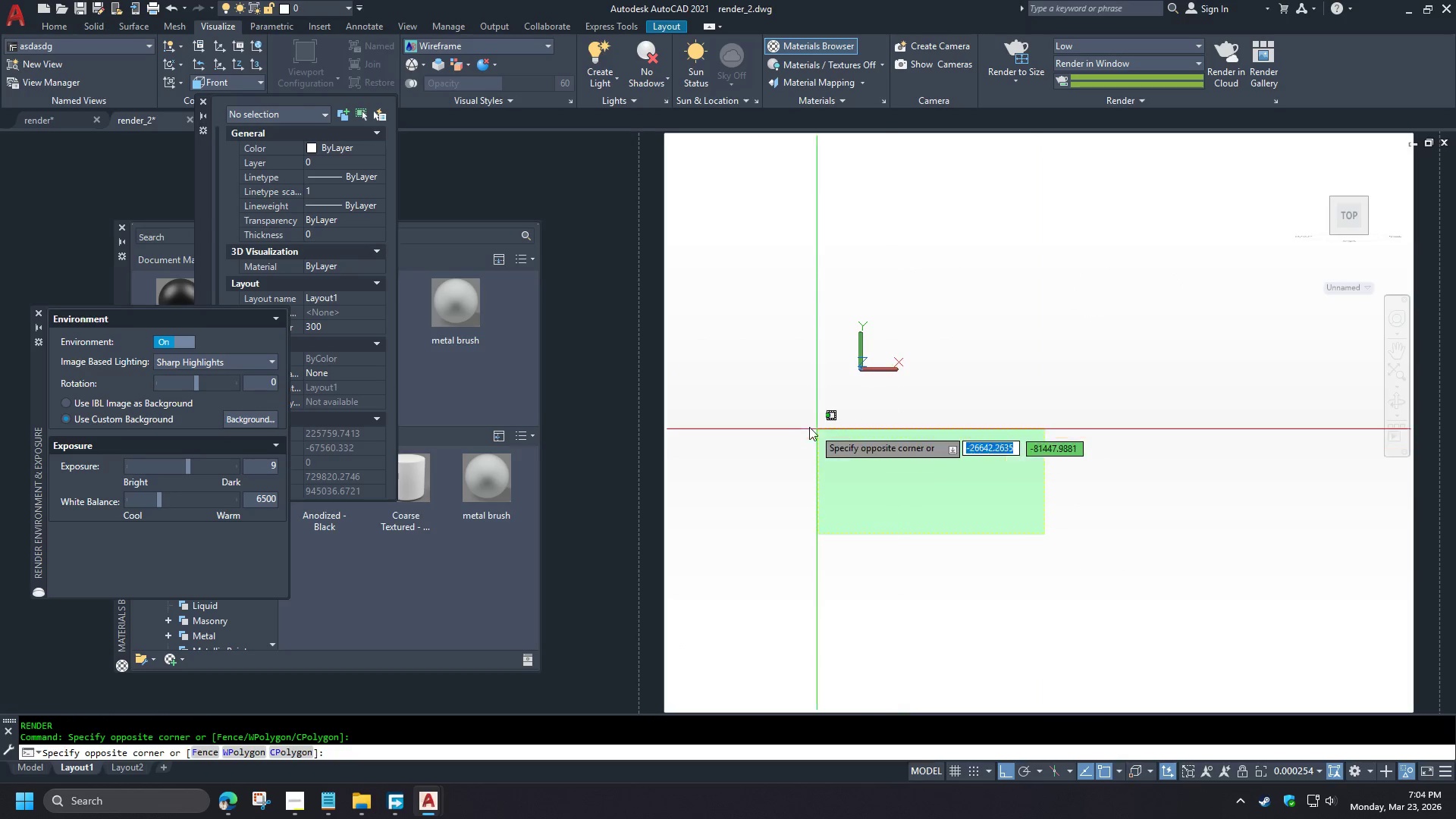 
double_click([808, 427])
 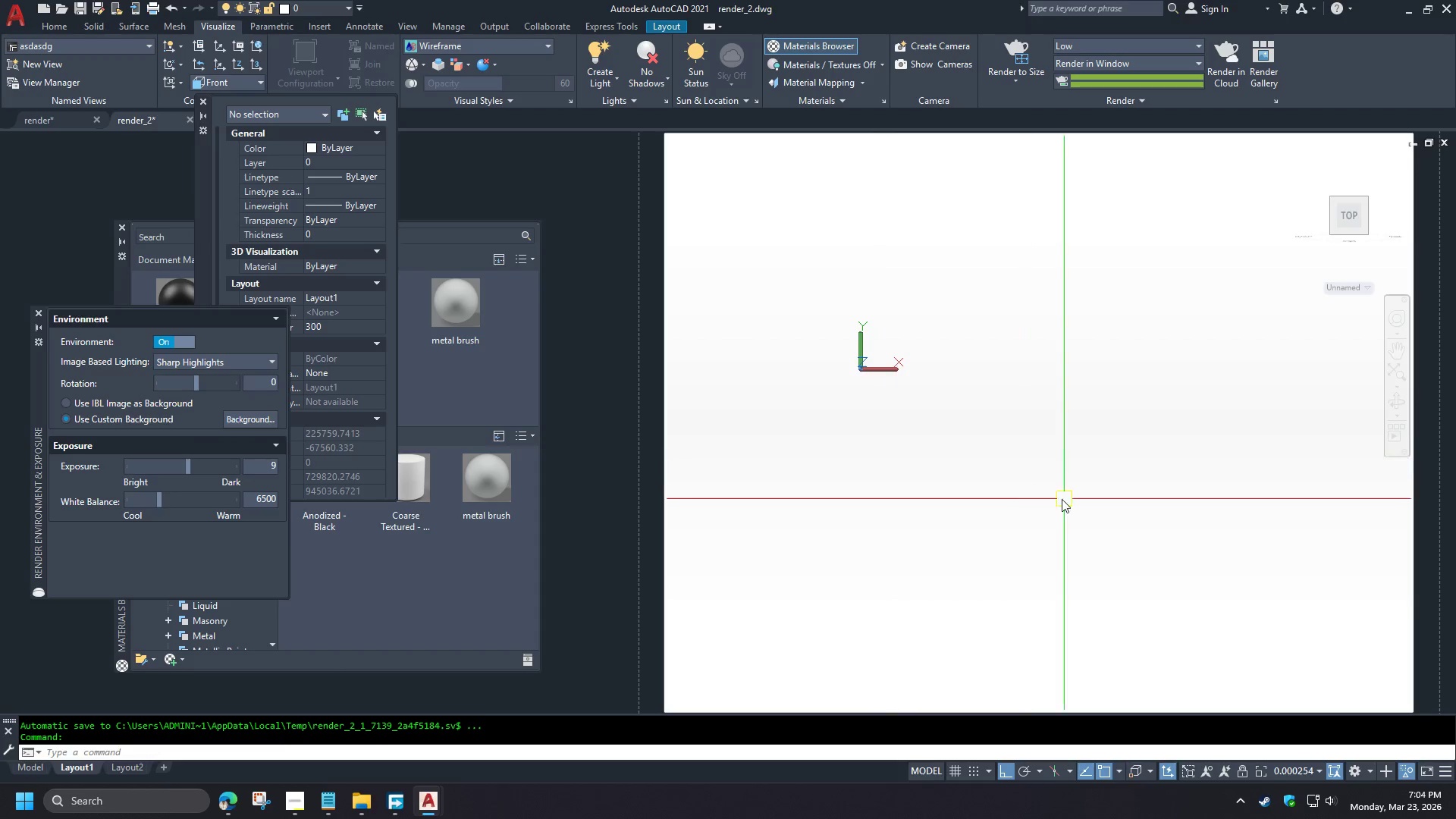 
key(Z)
 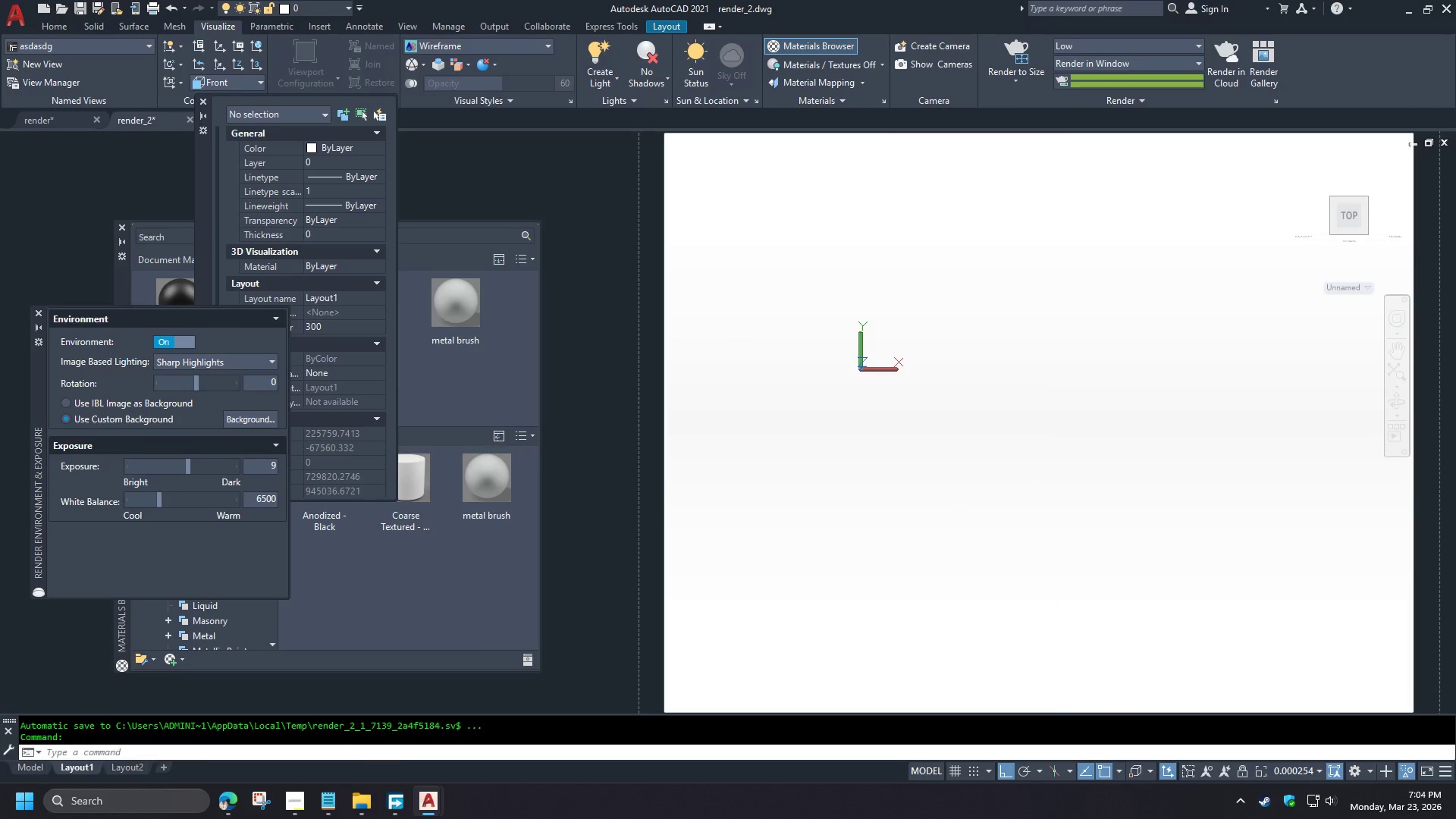 
key(Space)
 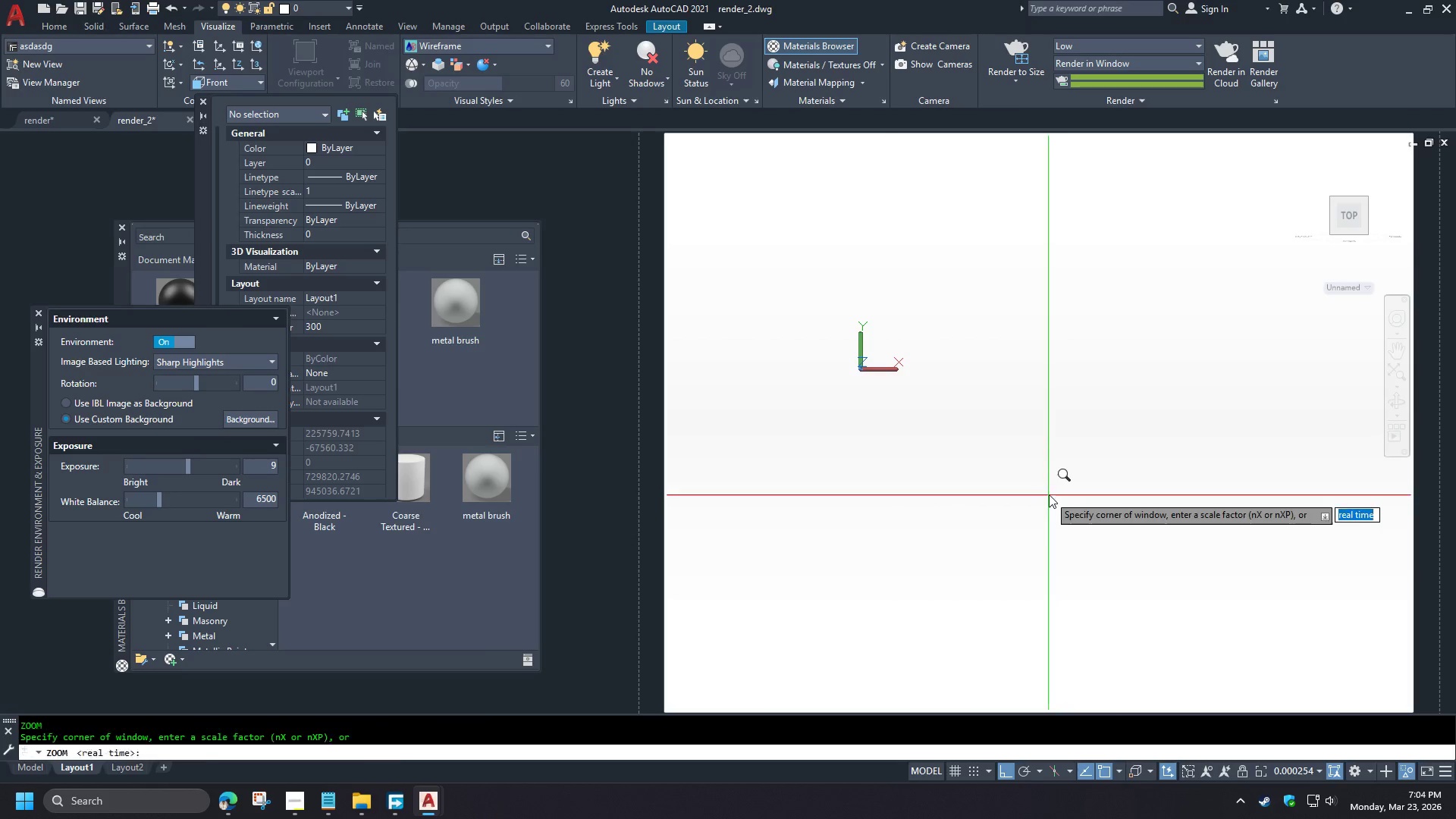 
key(E)
 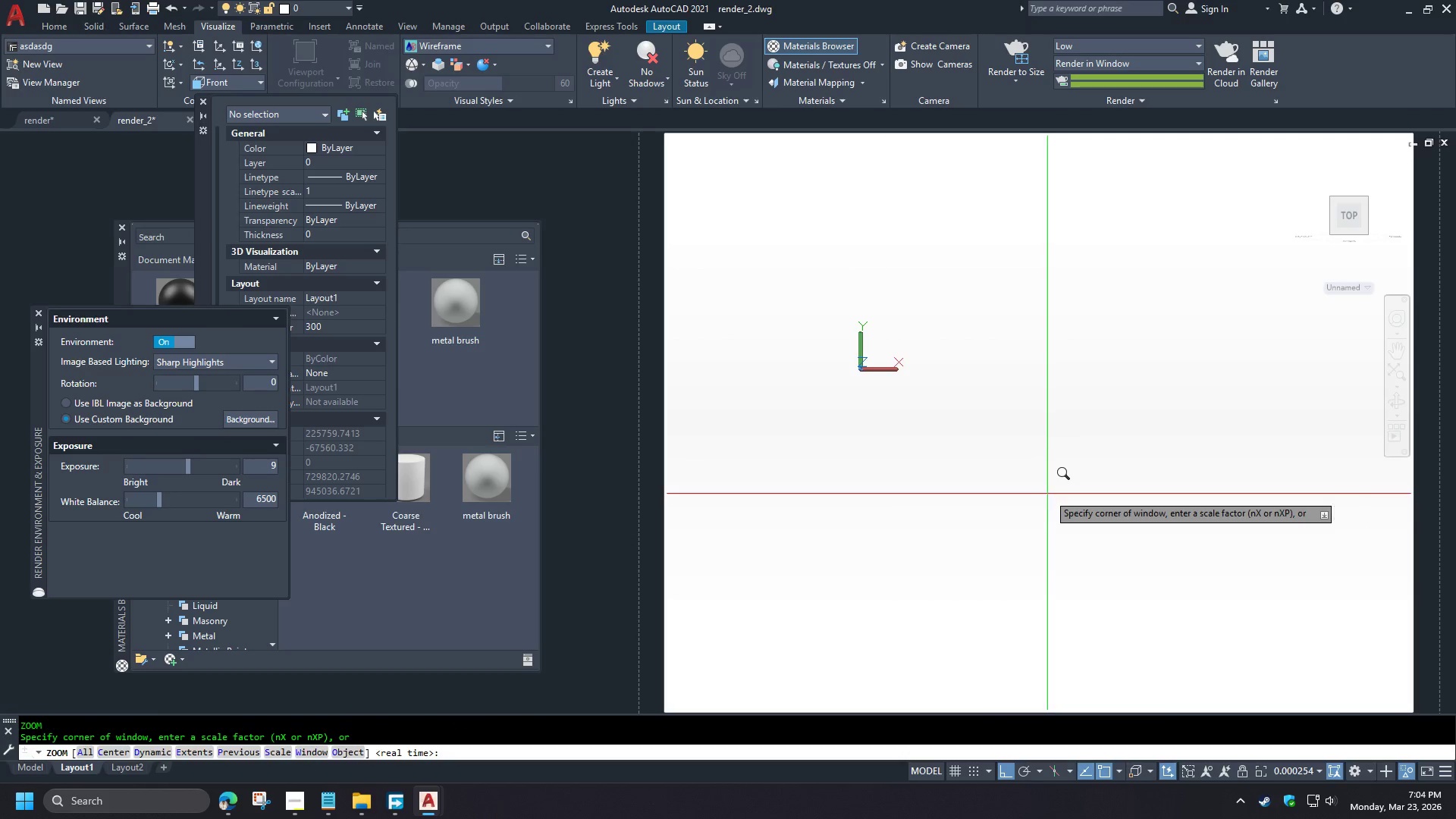 
key(Space)
 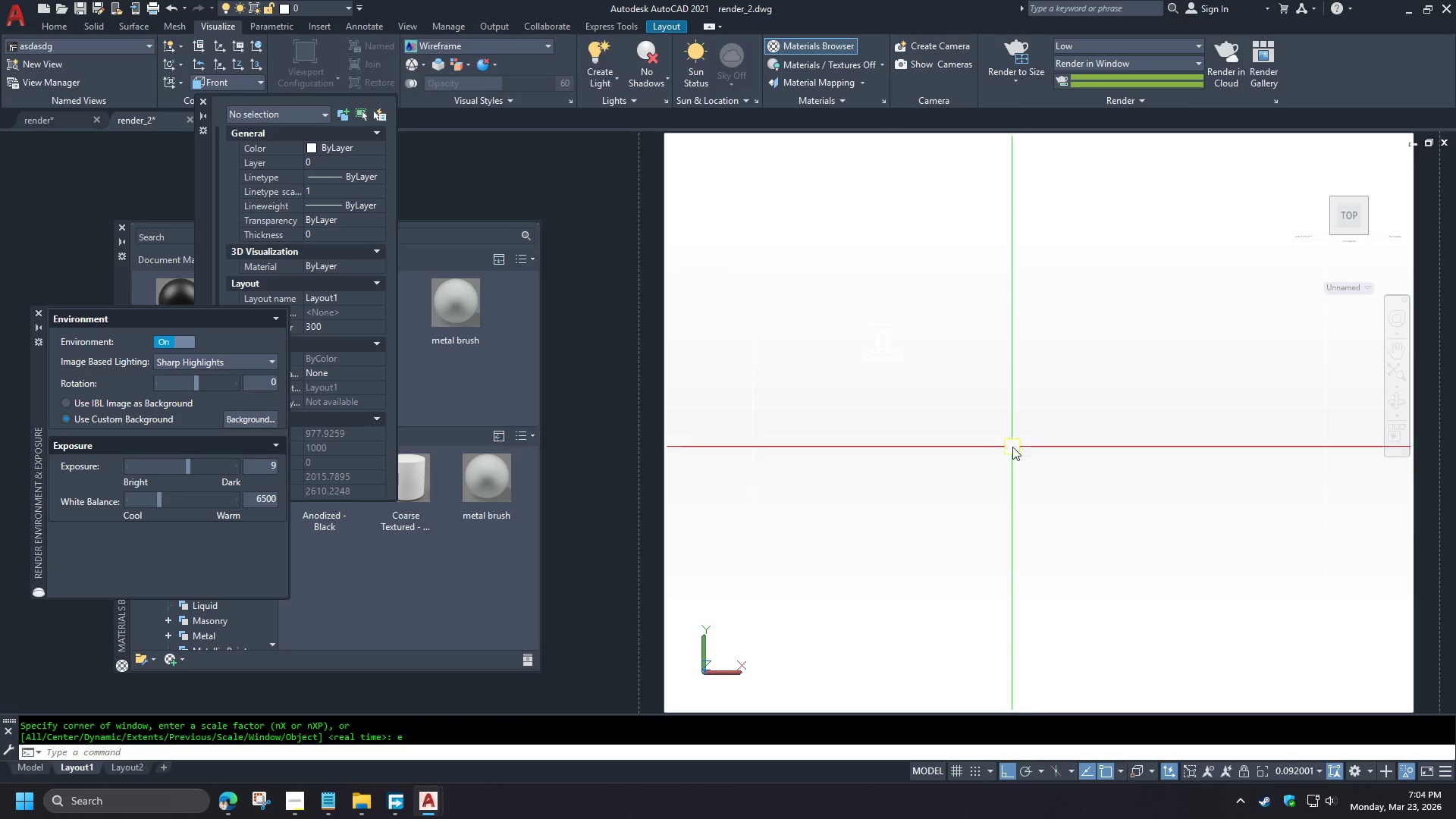 
type(re vs2)
 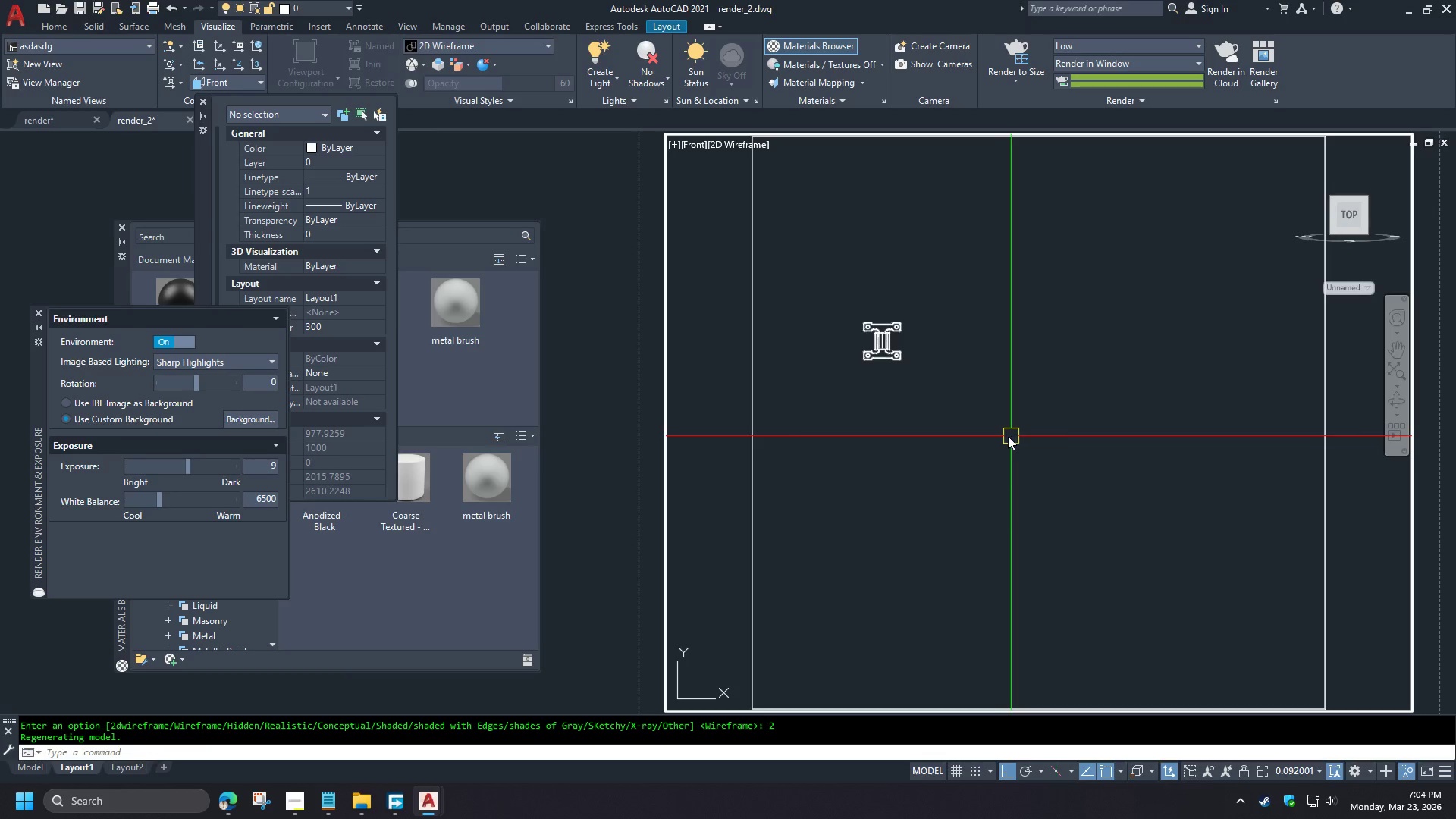 
hold_key(key=Space, duration=0.47)
 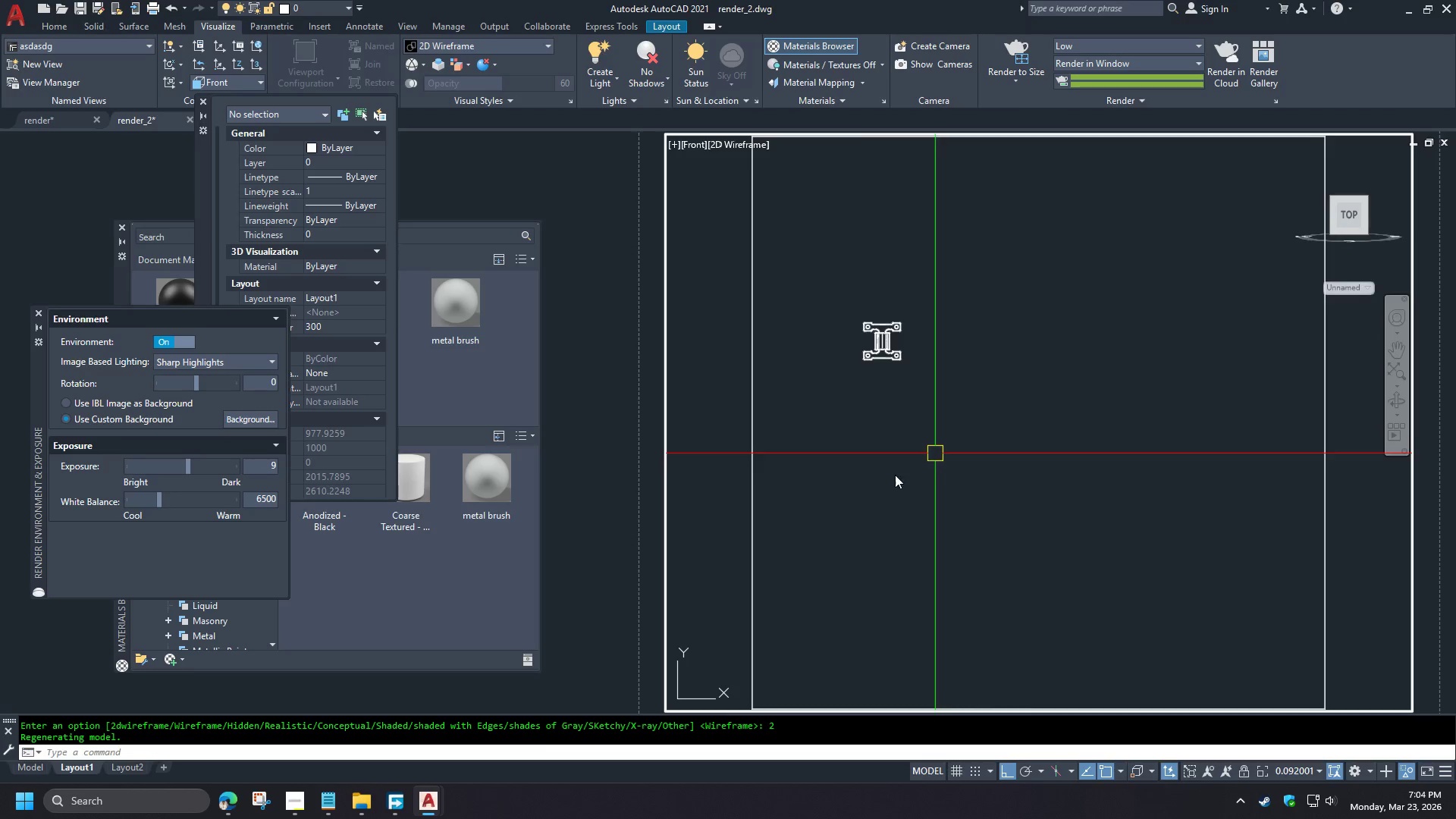 
left_click([824, 445])
 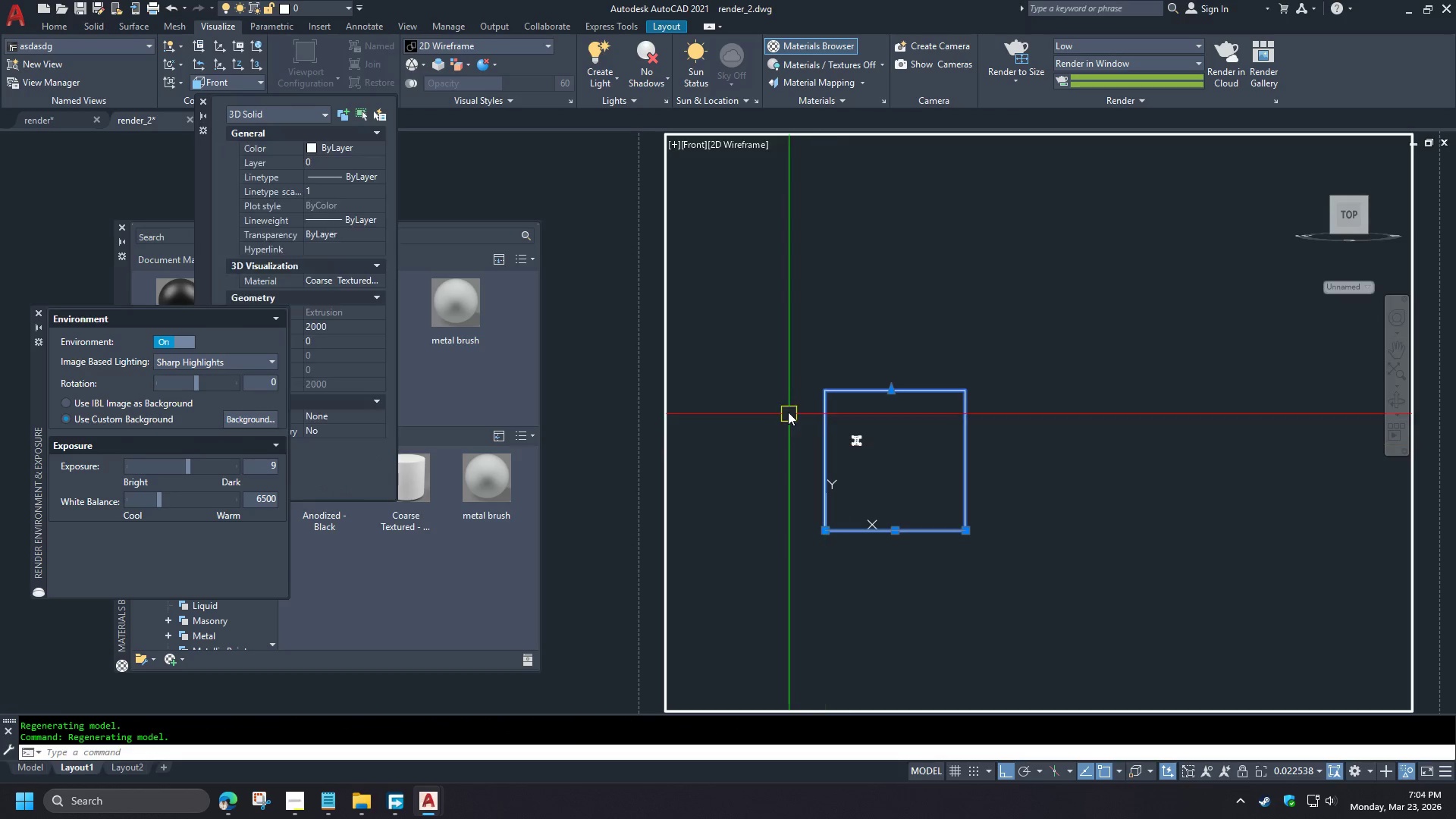 
right_click([787, 411])
 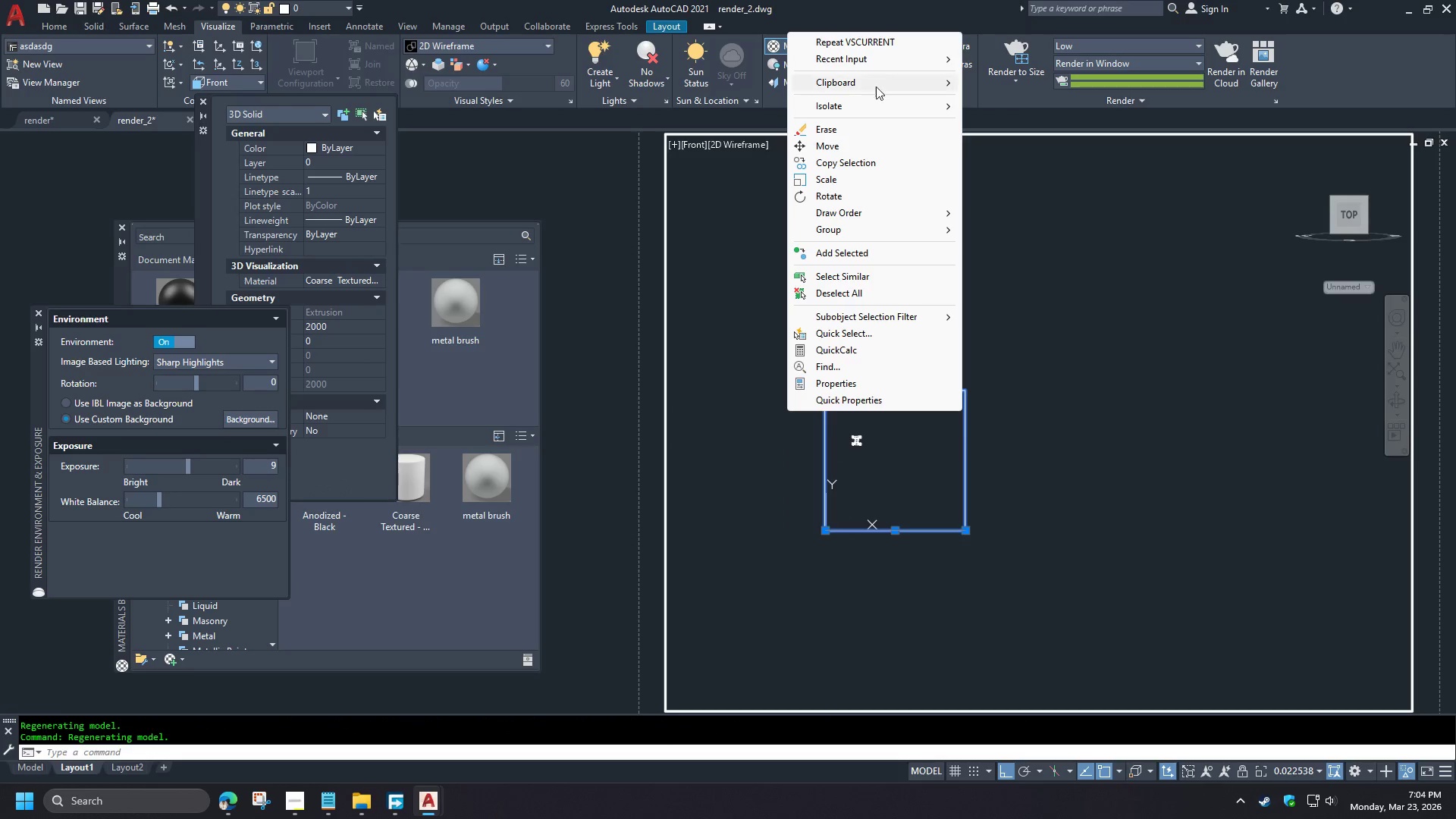 
left_click([883, 105])
 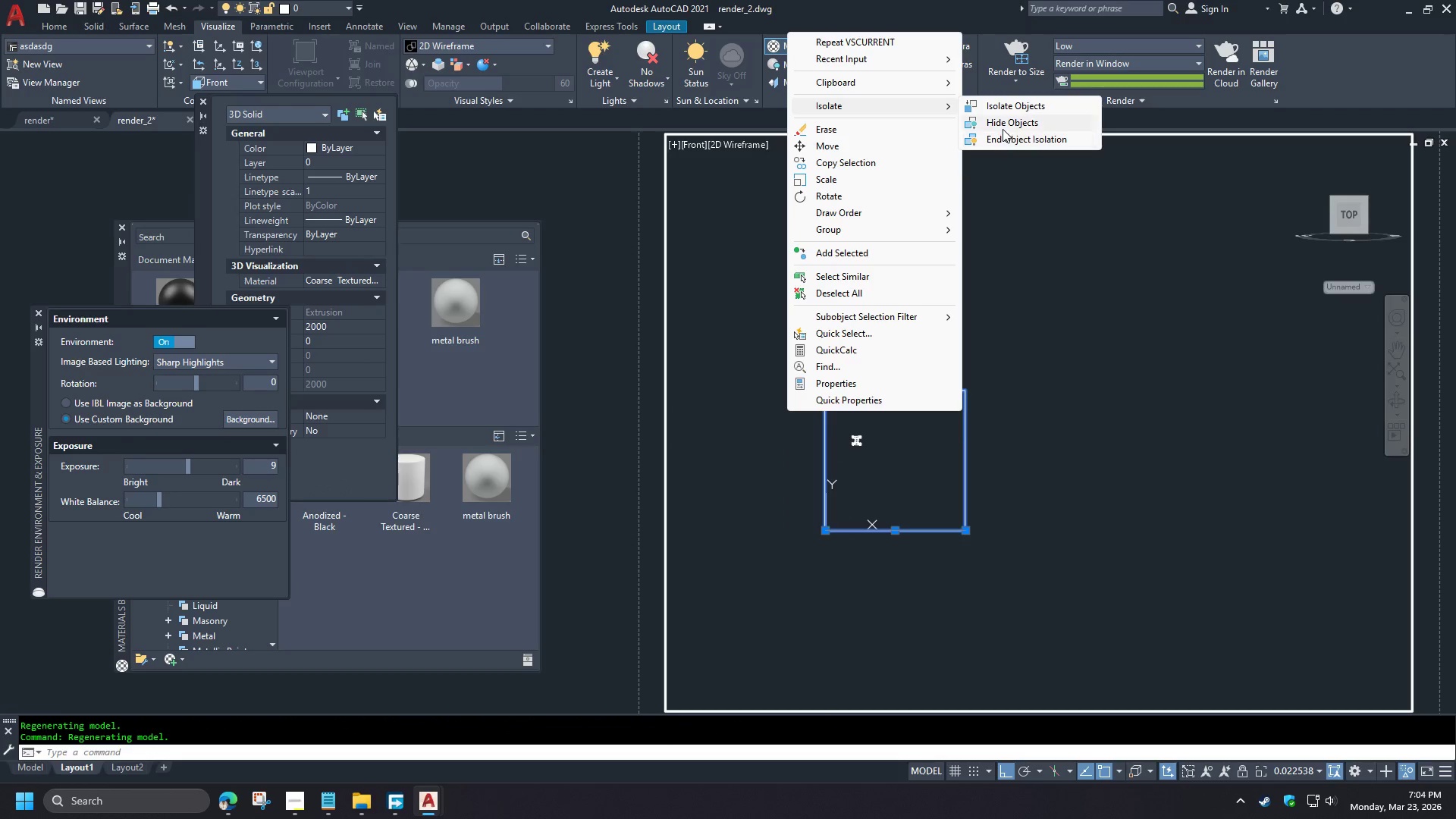 
left_click([1004, 126])
 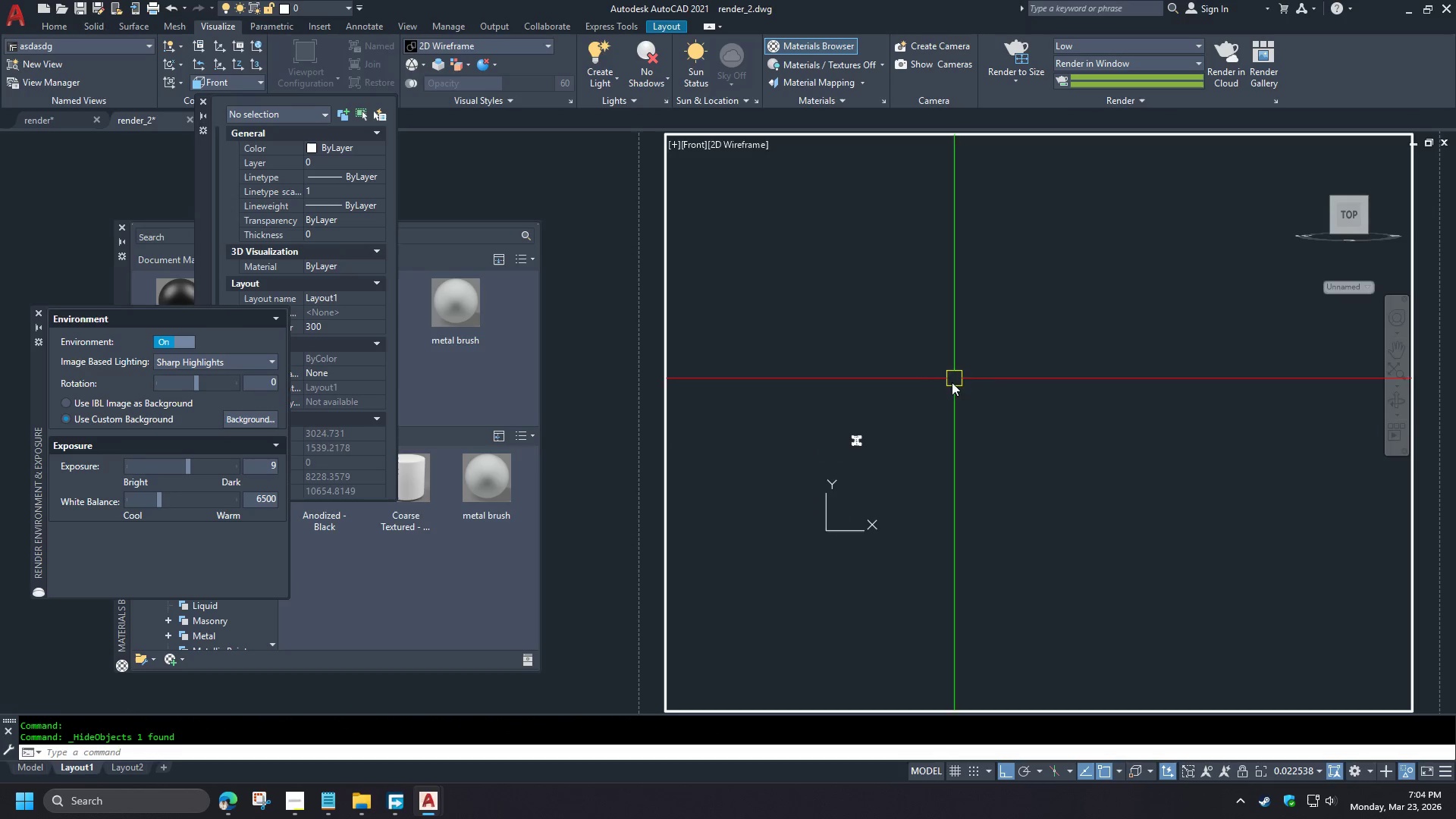 
key(Z)
 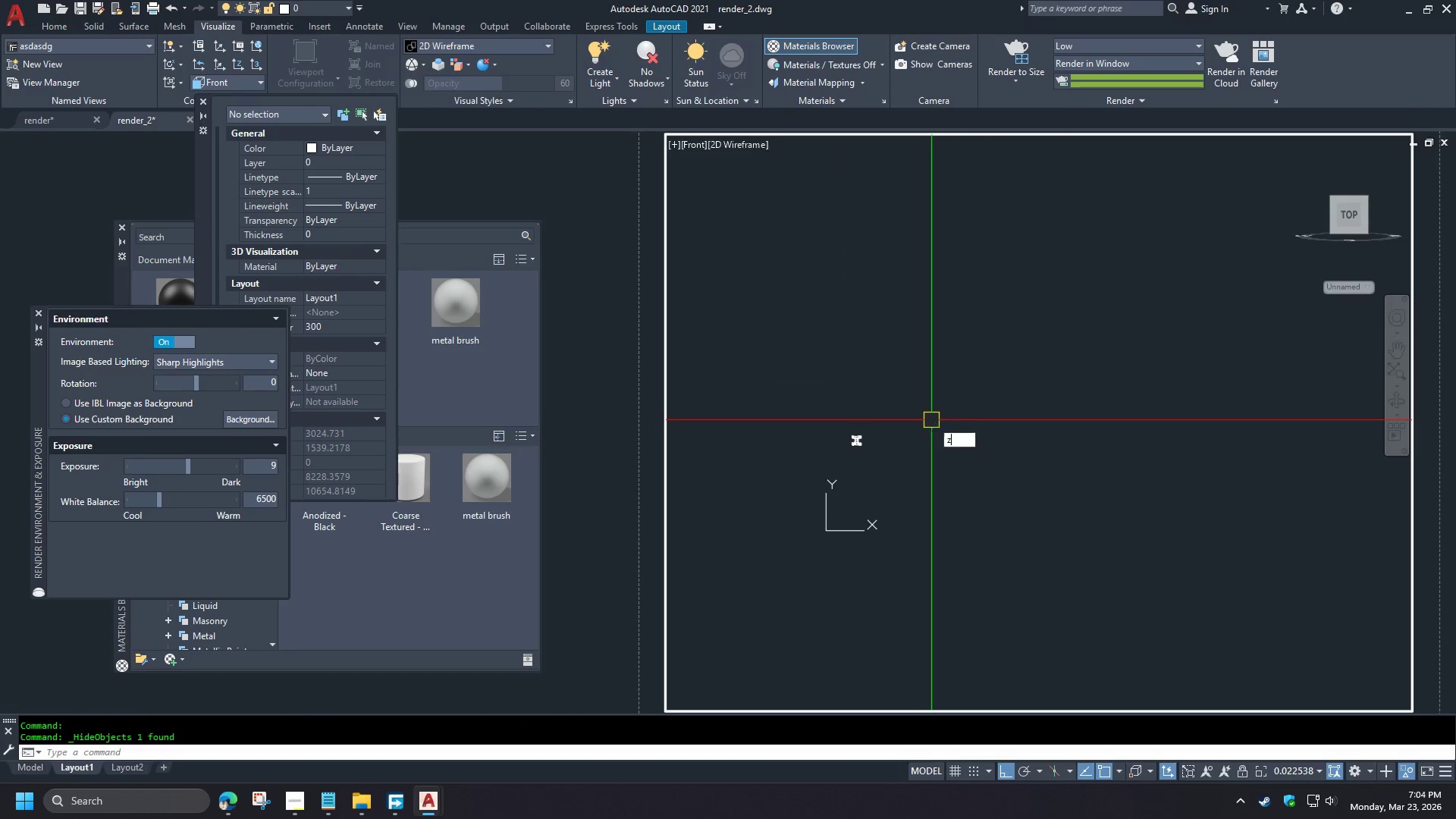 
key(Space)
 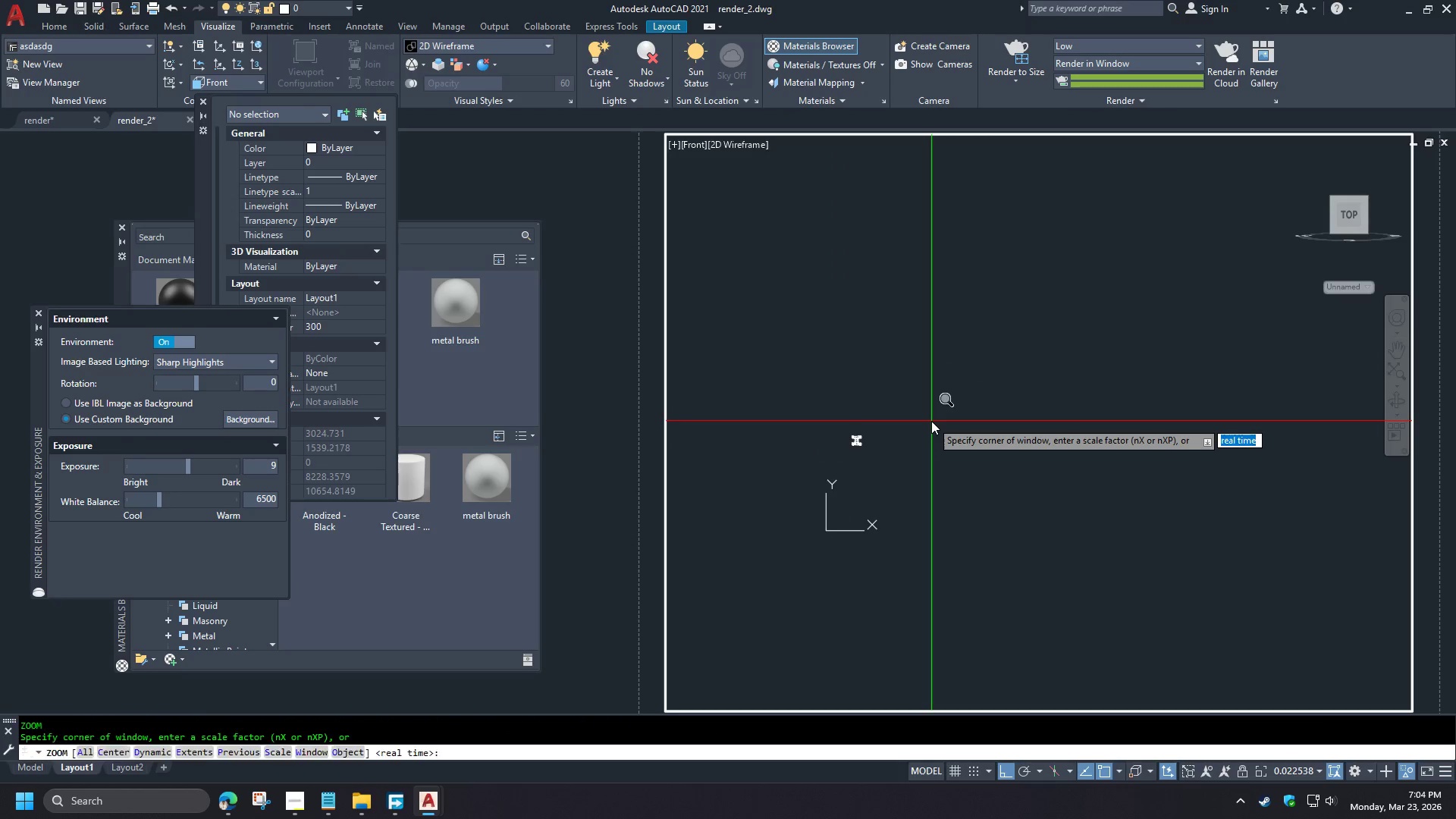 
key(E)
 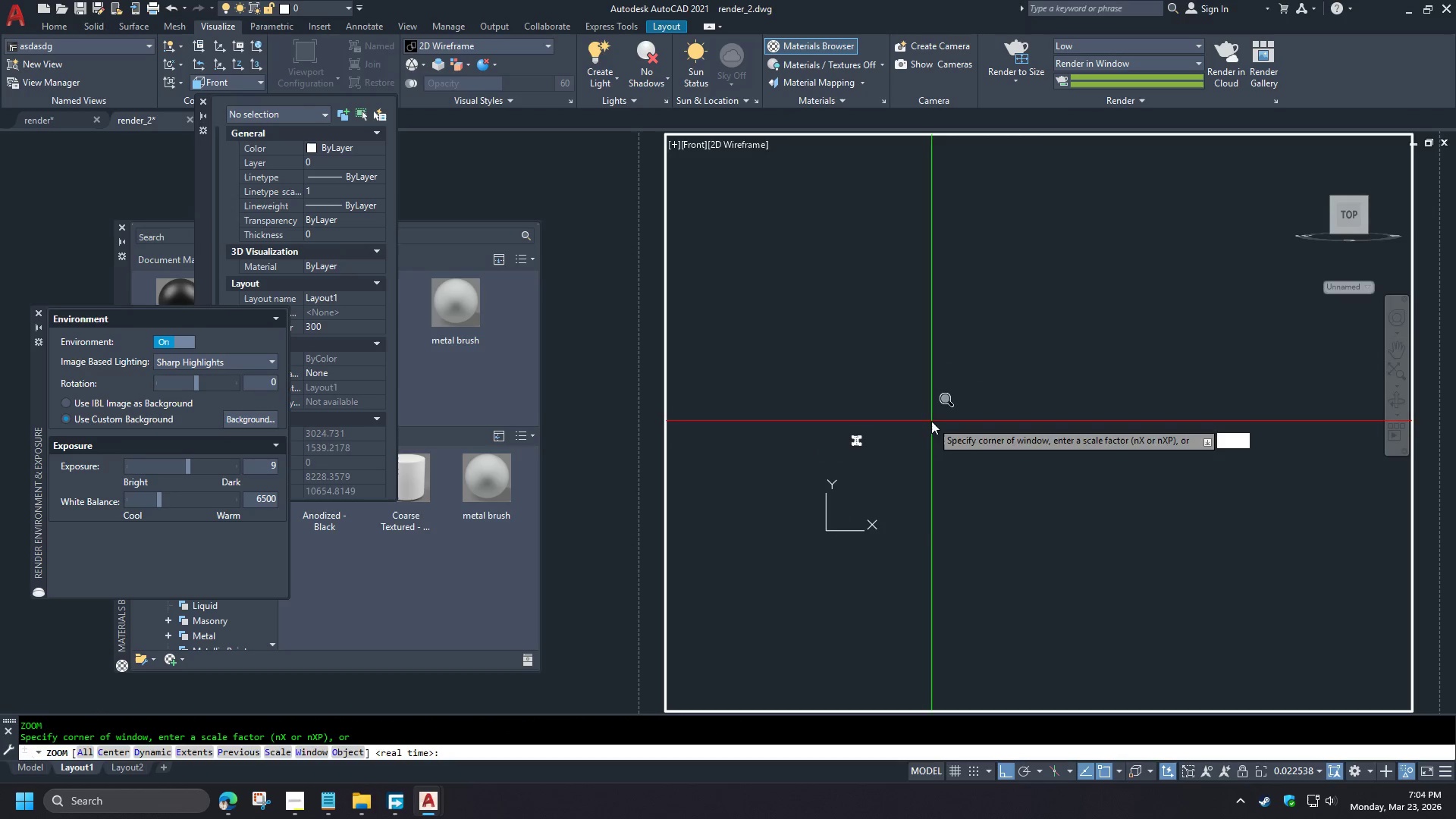 
key(Space)
 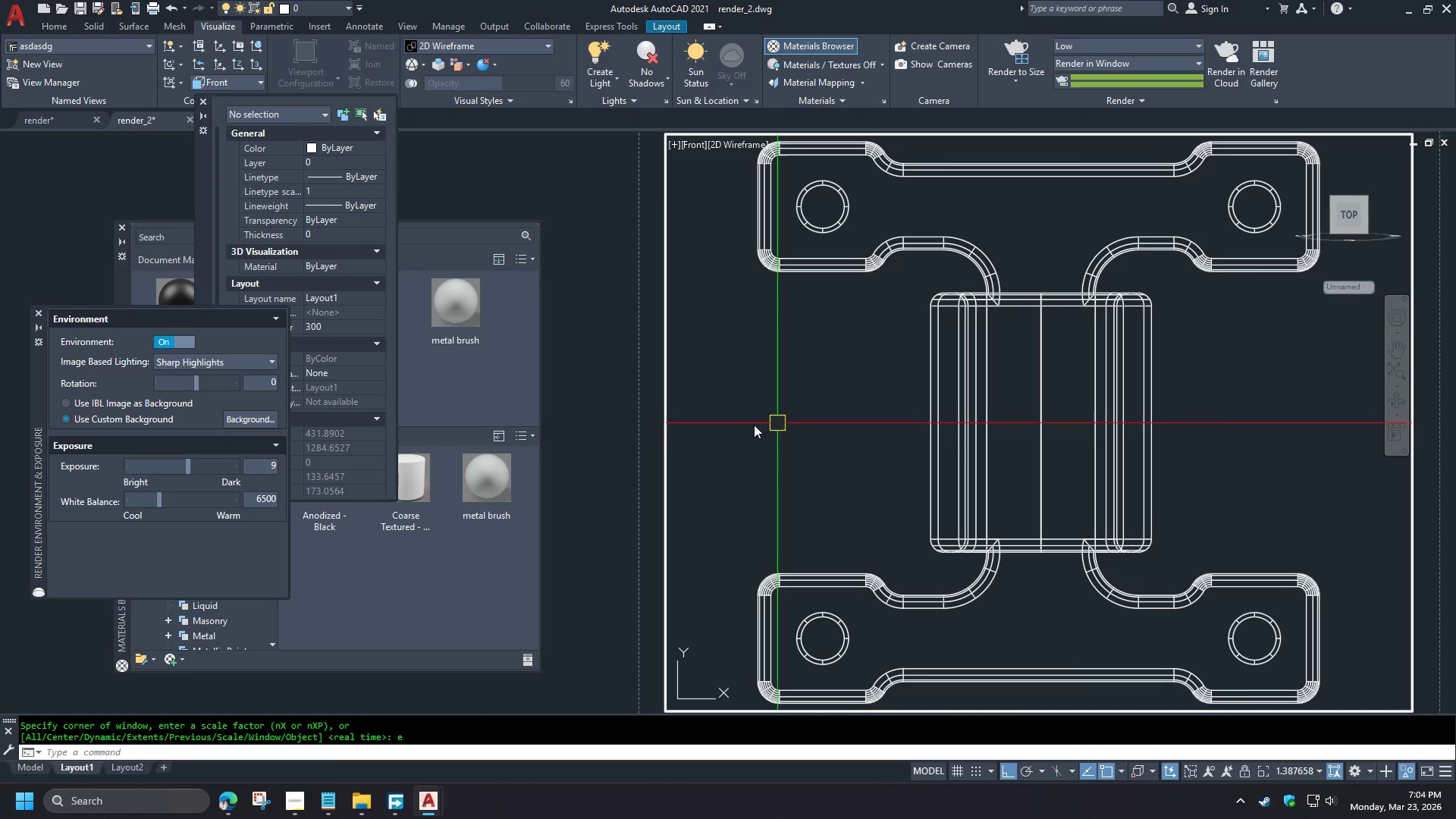 
scroll: coordinate [864, 372], scroll_direction: down, amount: 22.0
 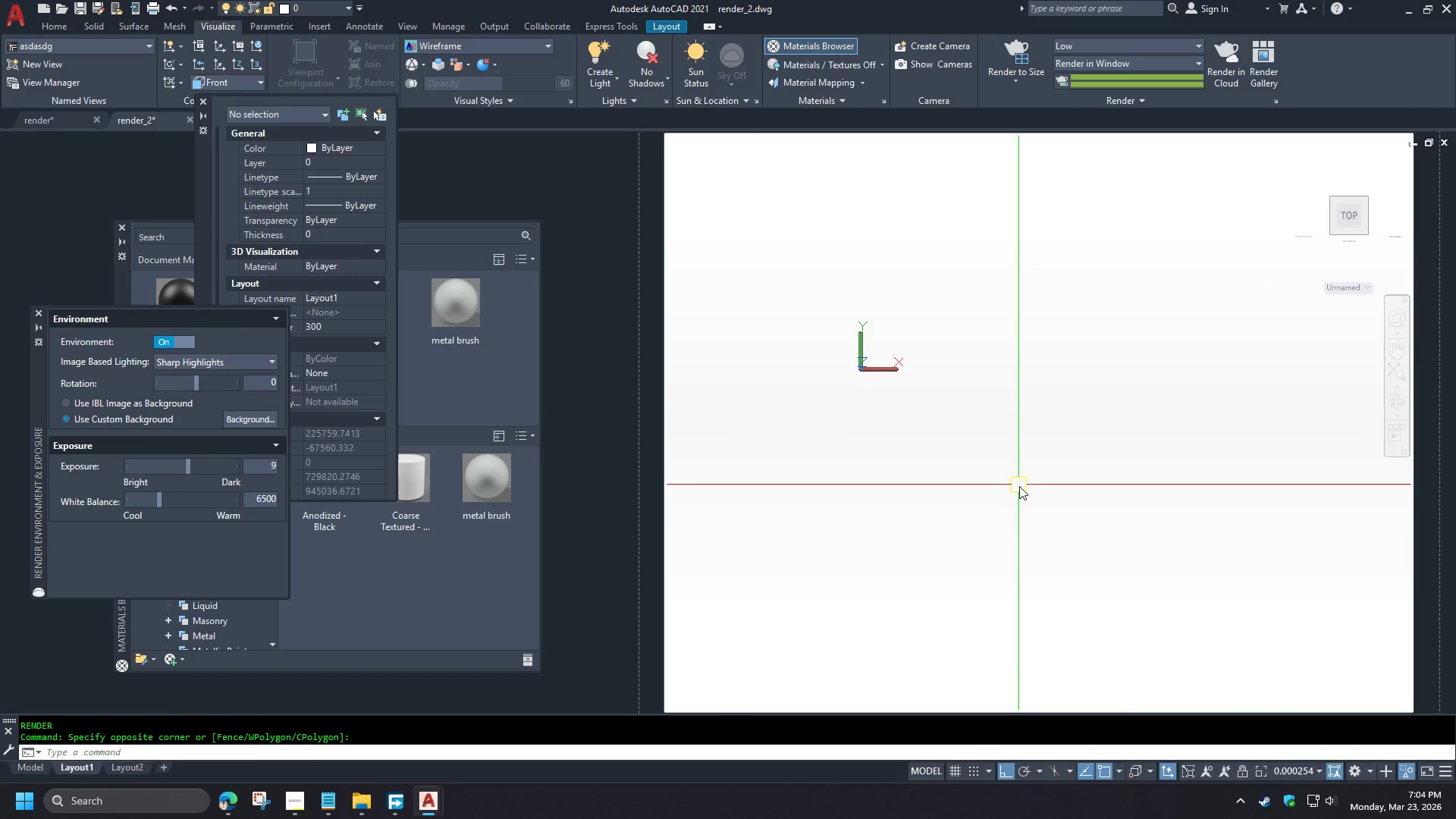 
double_click([623, 440])
 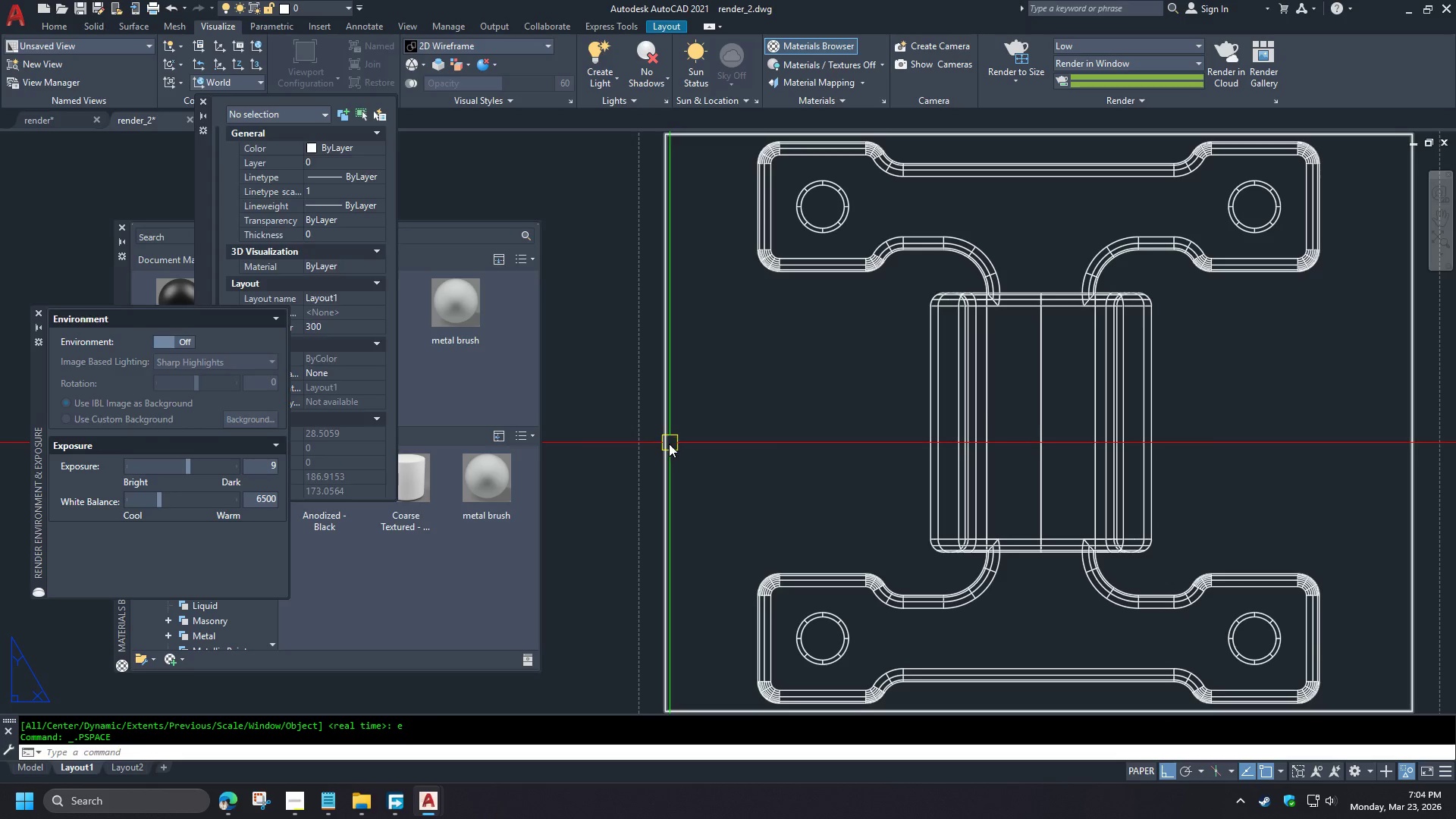 
key(Control+1)
 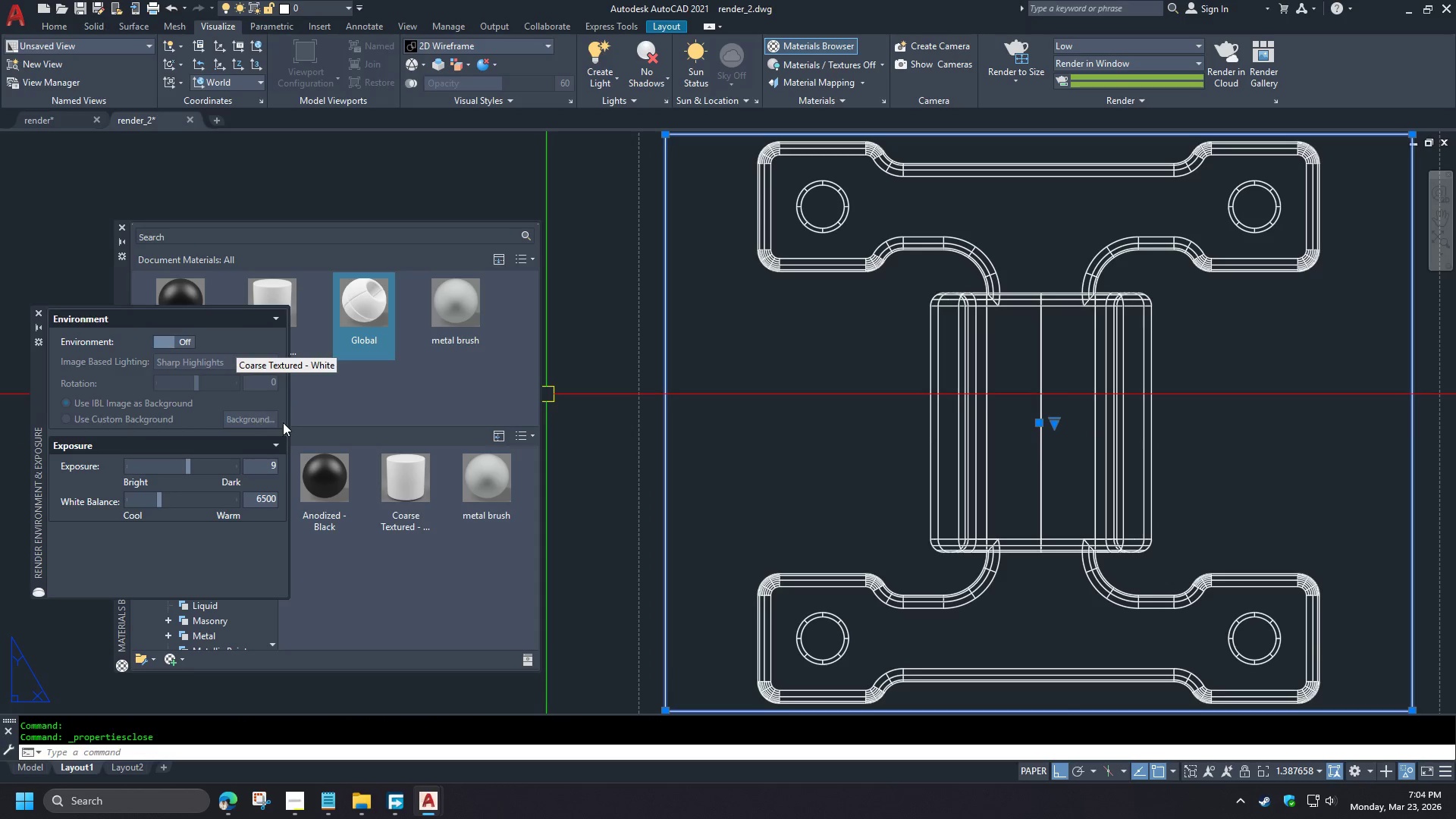 
key(Control+1)
 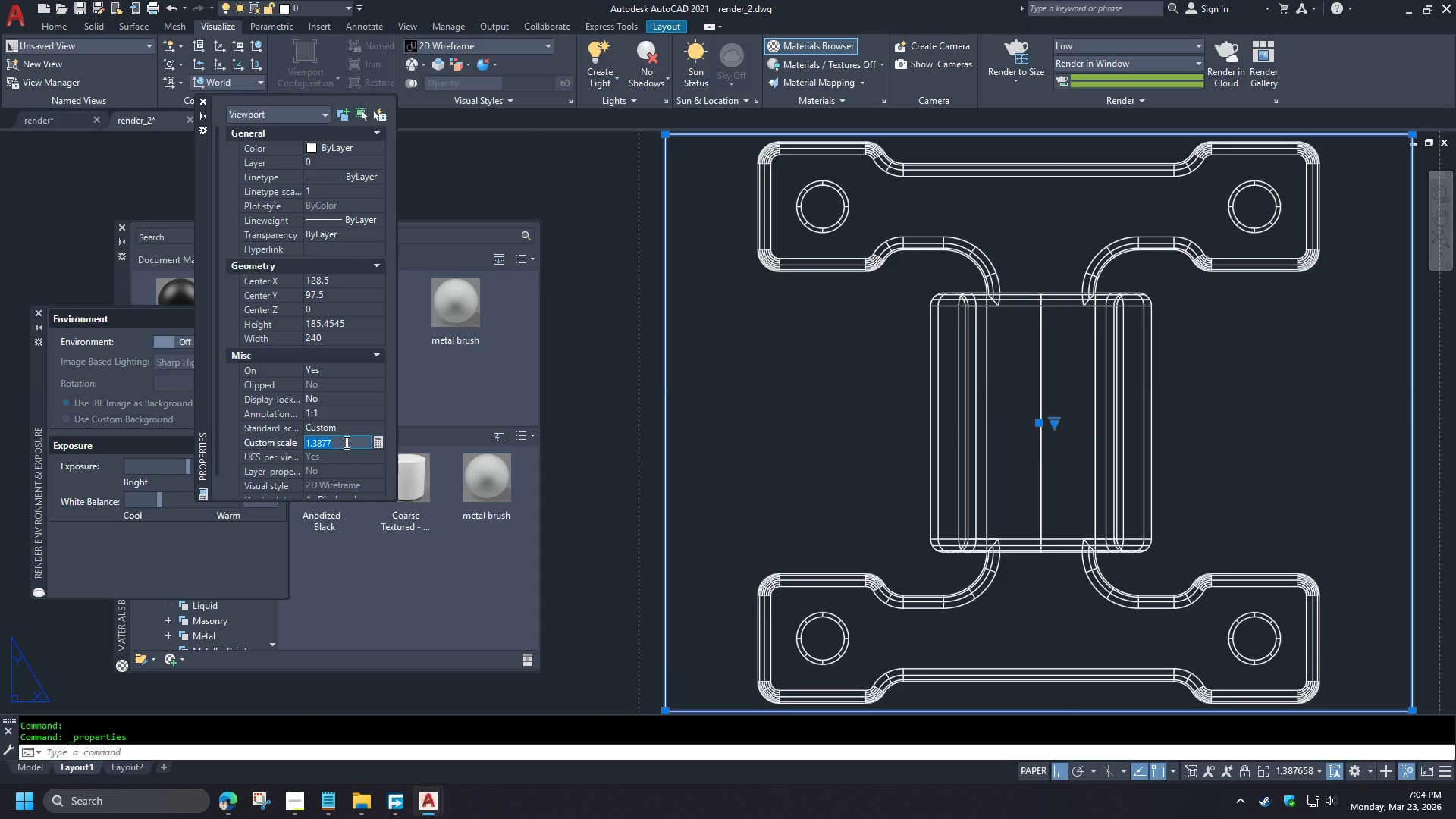 
scroll: coordinate [848, 473], scroll_direction: down, amount: 3.0
 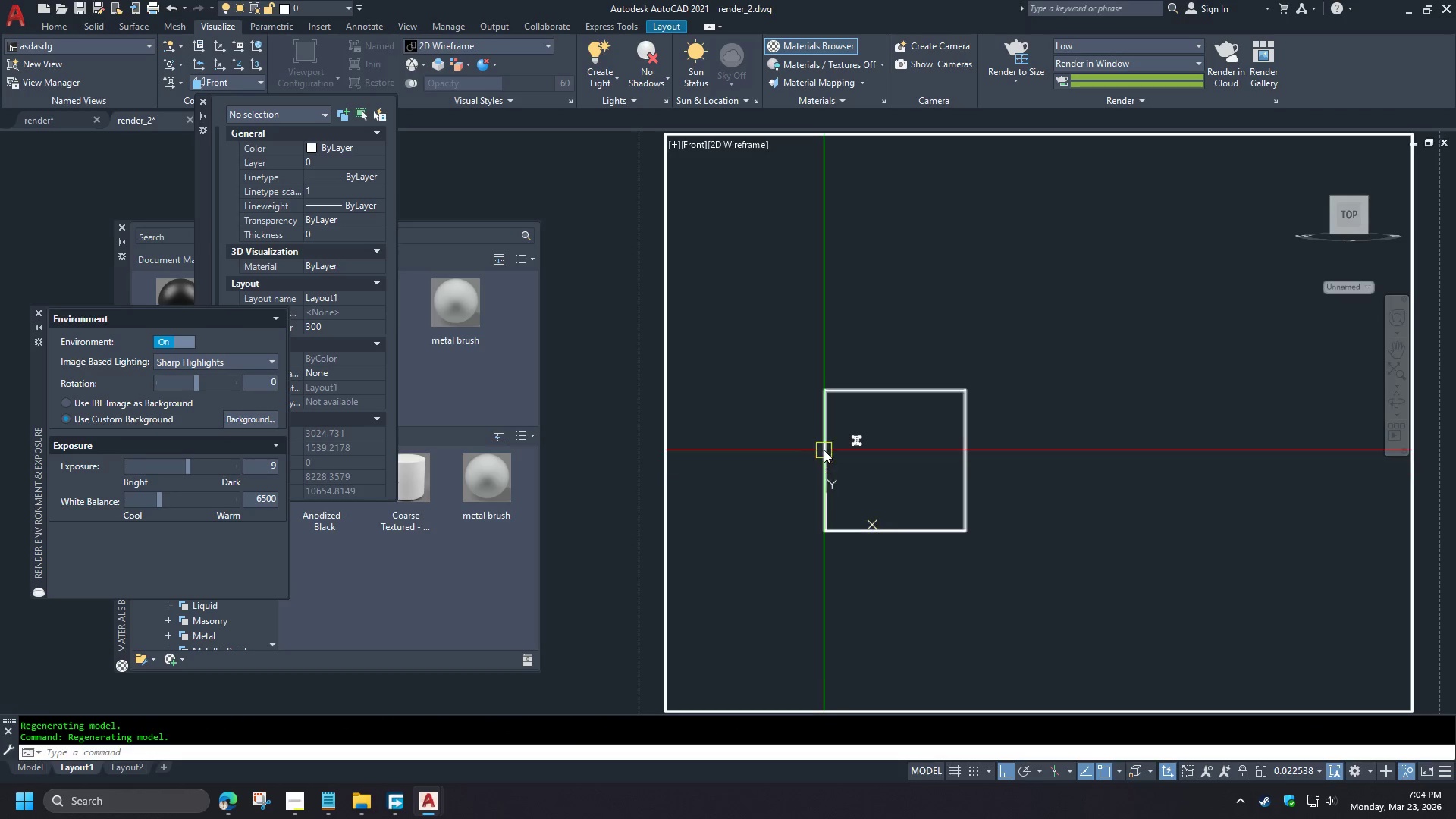 
key(Numpad1)
 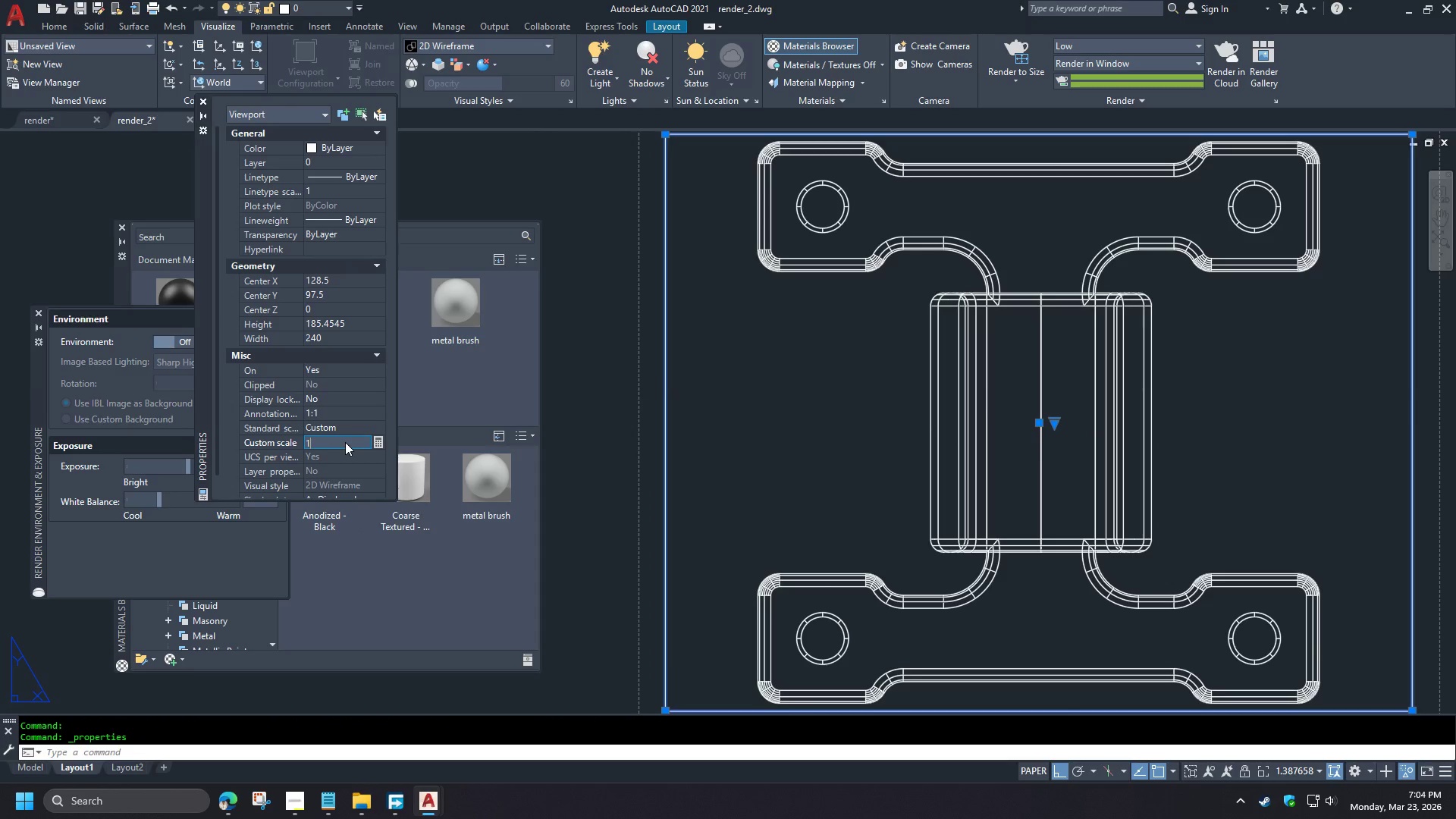 
key(NumpadDecimal)
 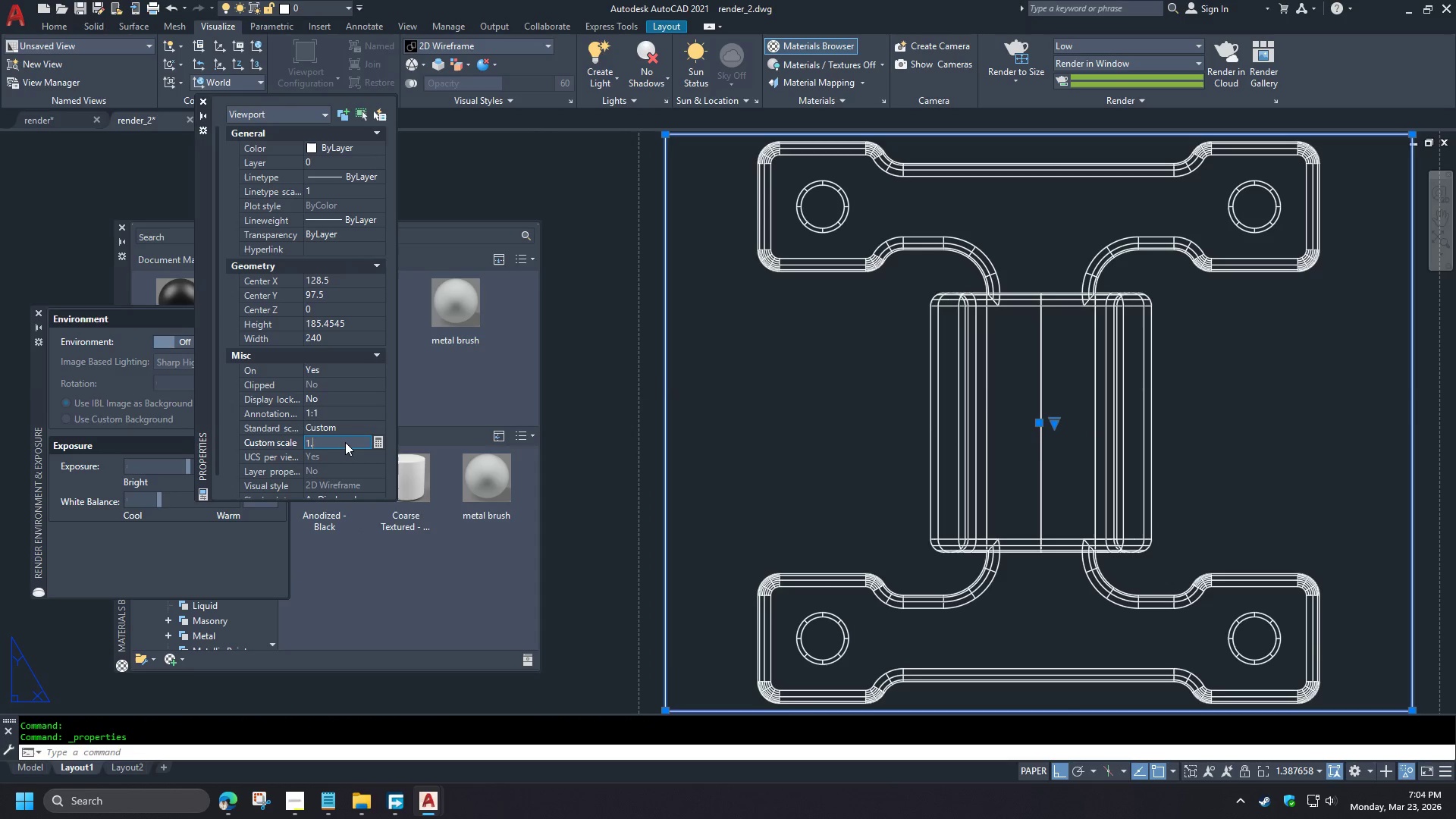 
key(Numpad2)
 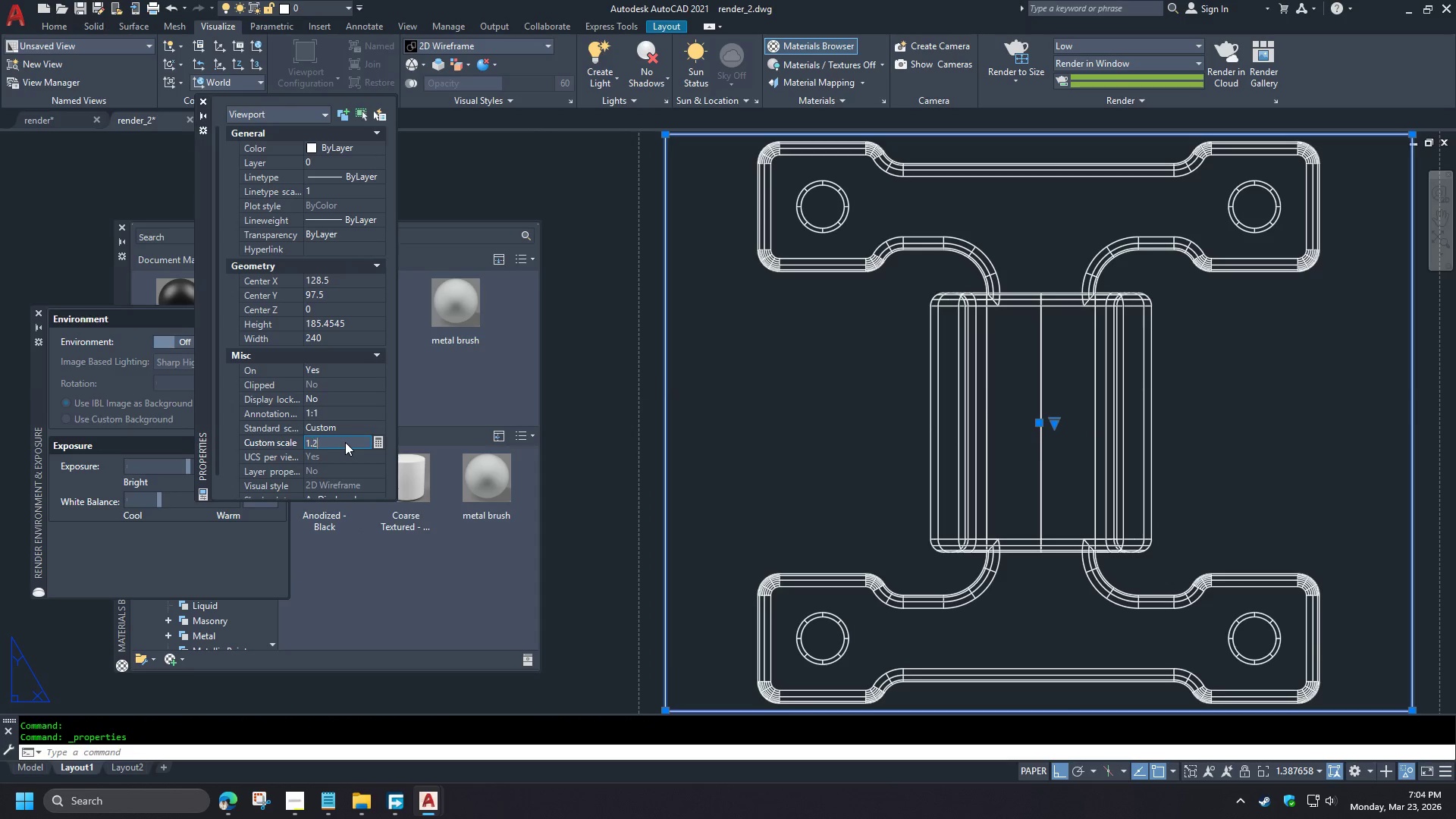 
key(NumpadEnter)
 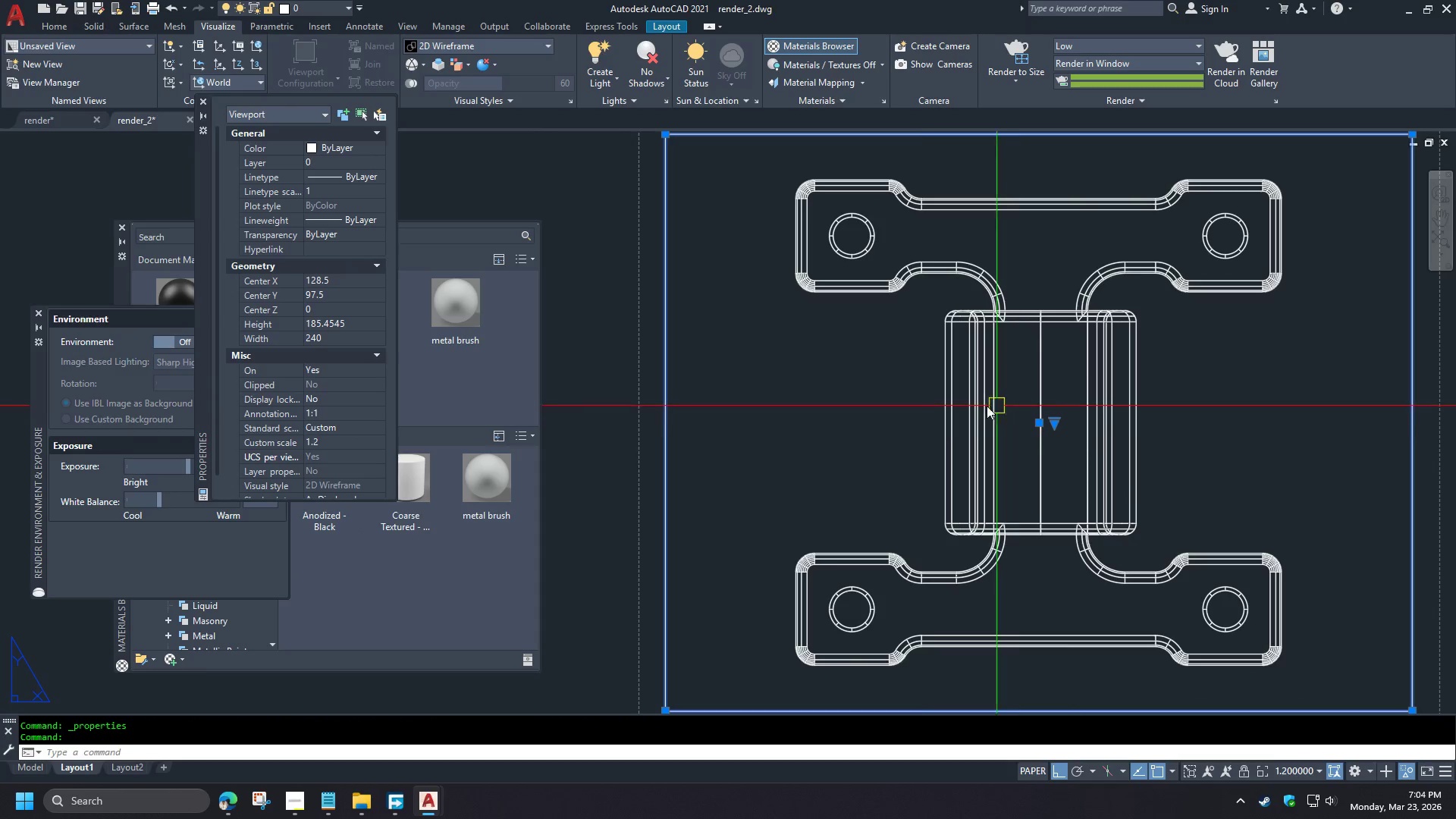 
key(Control+1)
 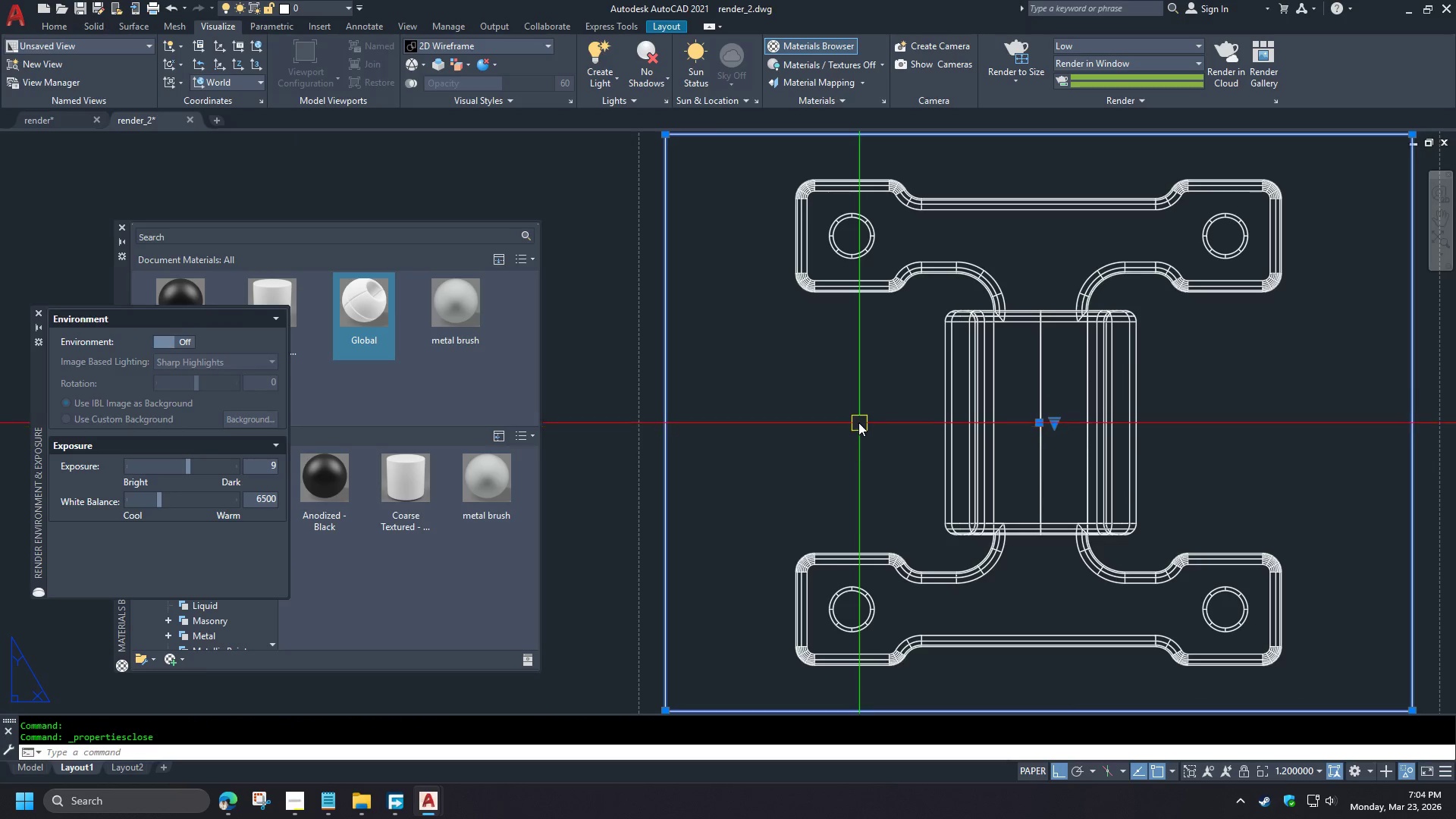 
key(Escape)
 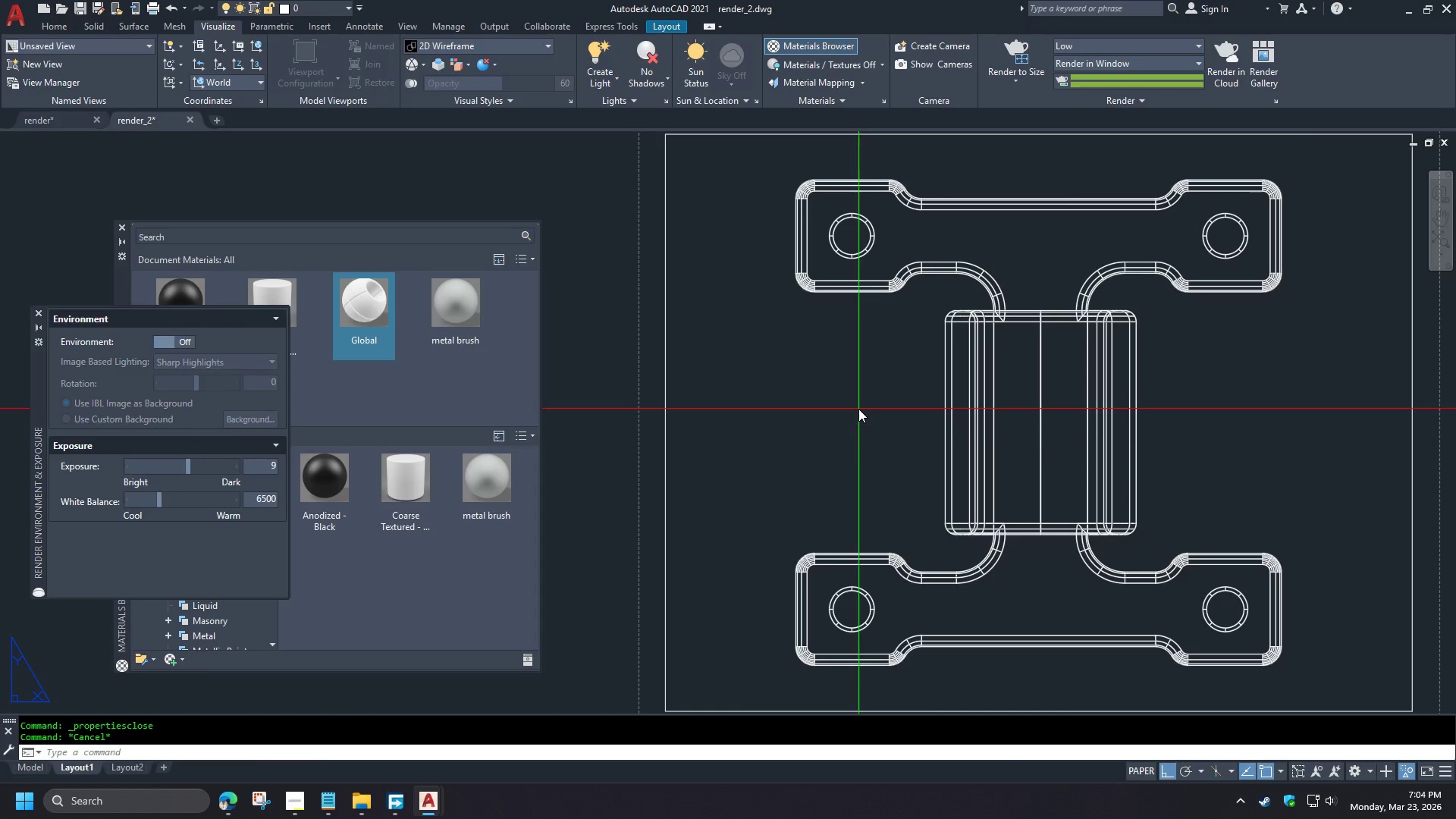 
double_click([858, 409])
 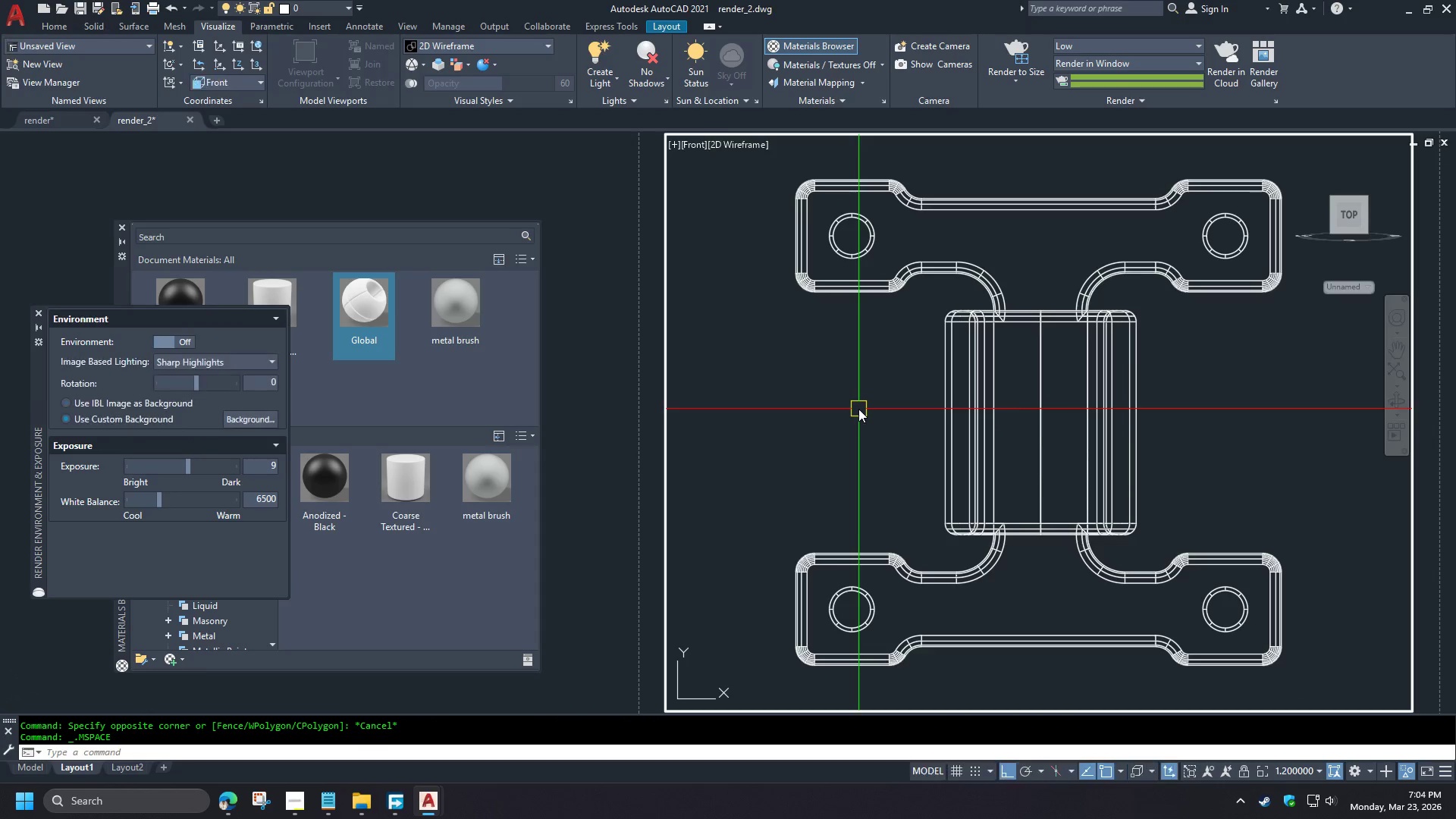 
type(rr )
 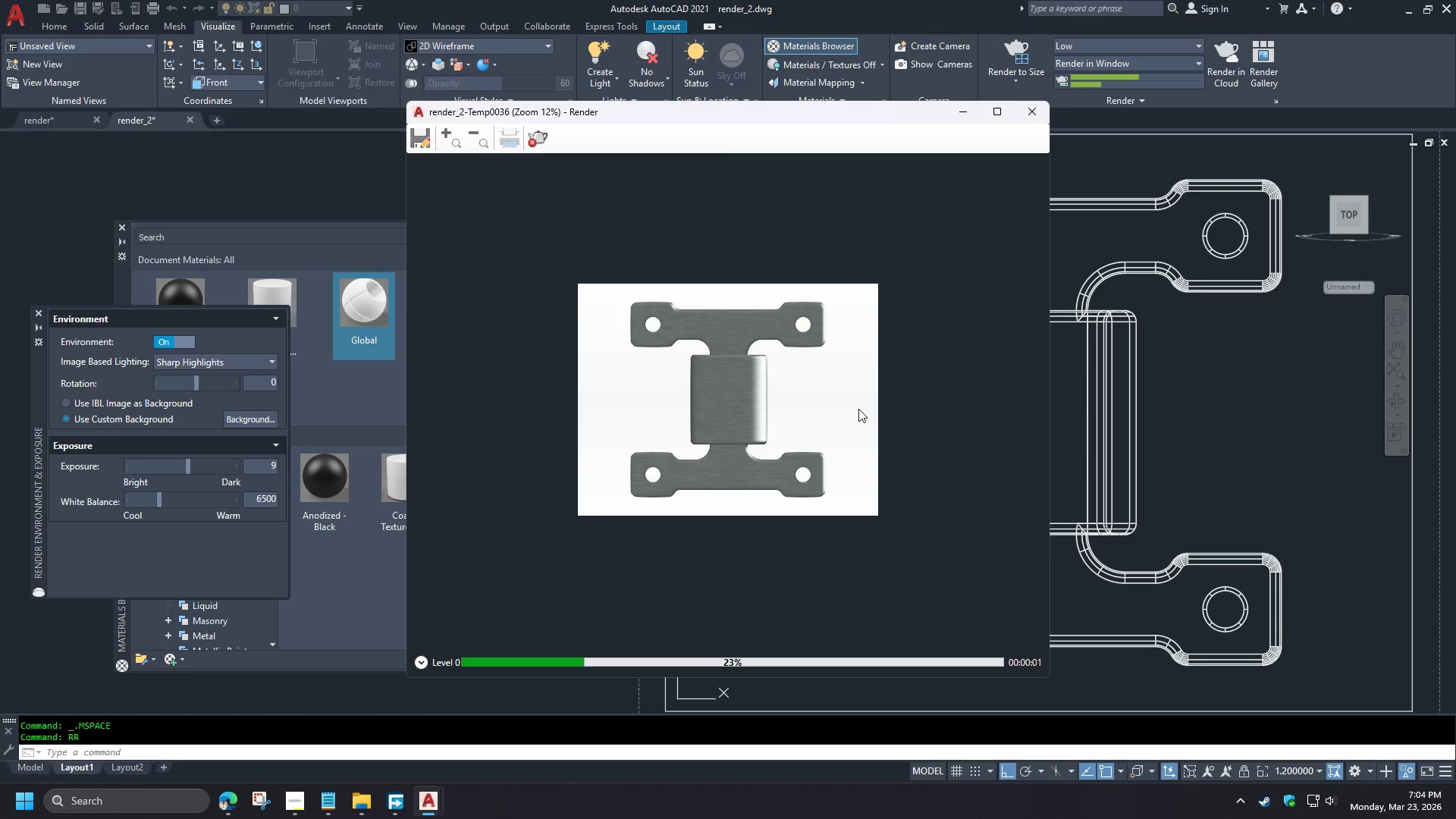 
wait(5.62)
 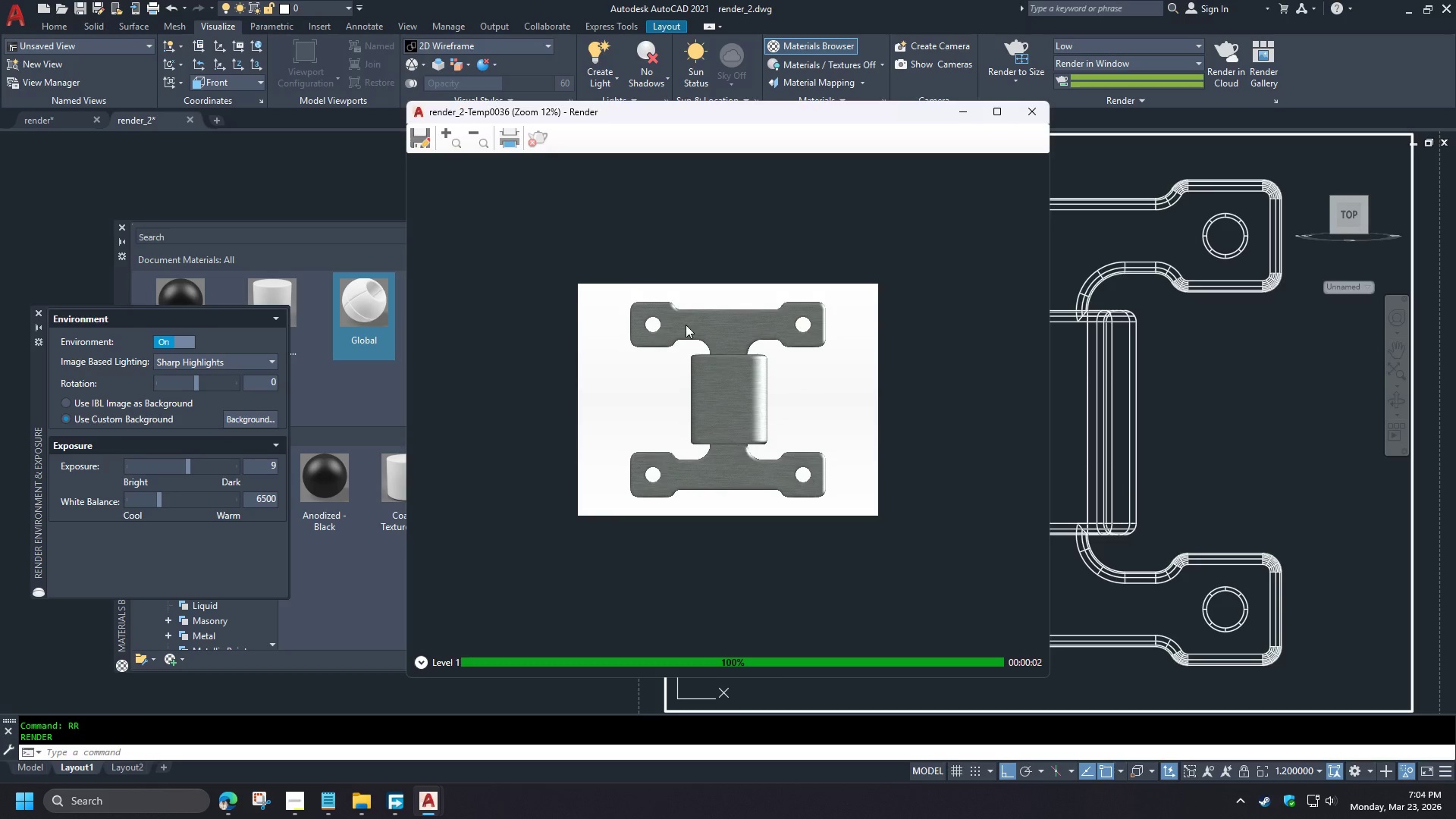 
key(Escape)
 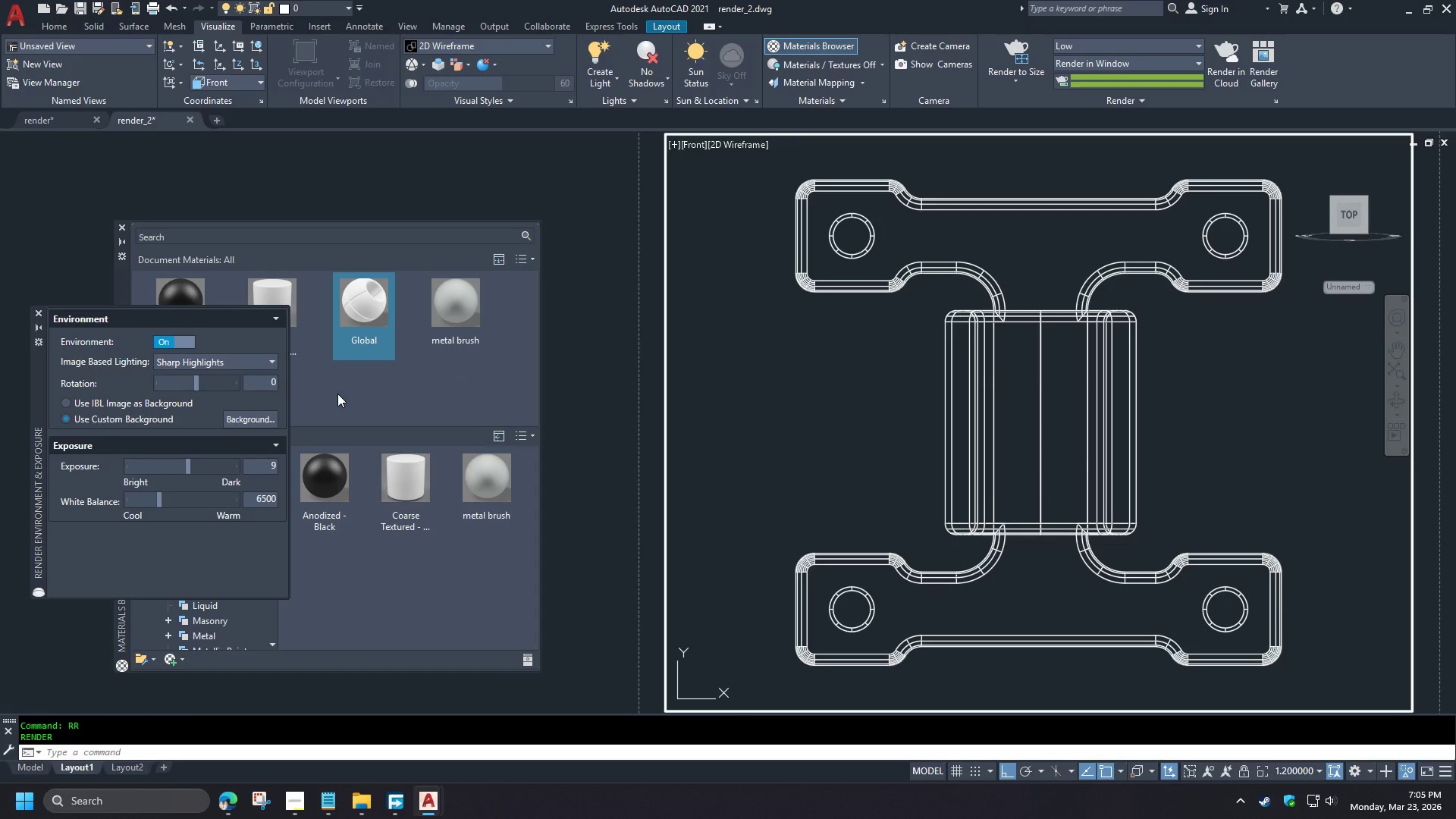 
left_click([226, 818])
 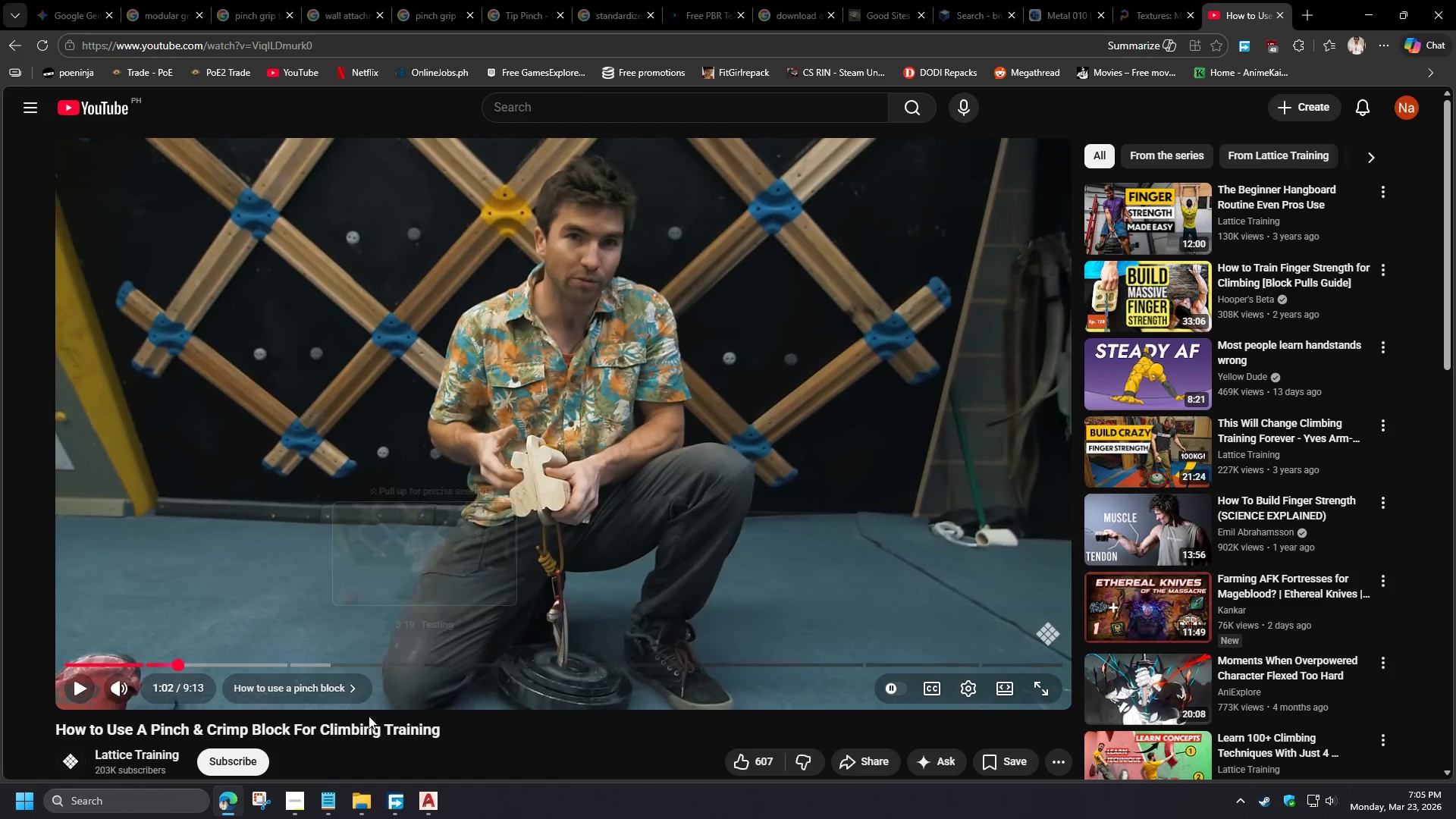 
left_click([303, 795])
 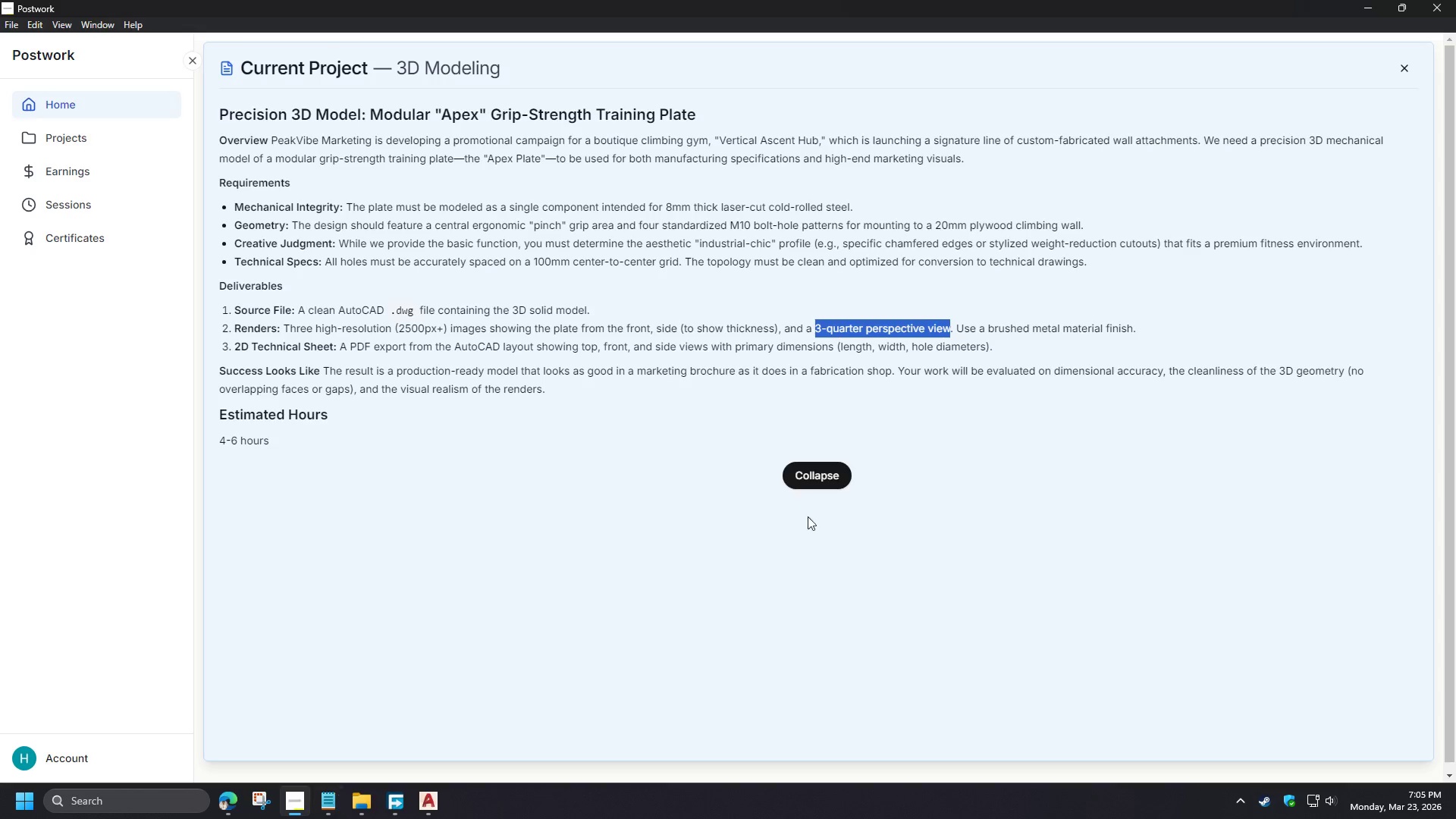 
scroll: coordinate [782, 335], scroll_direction: up, amount: 2.0
 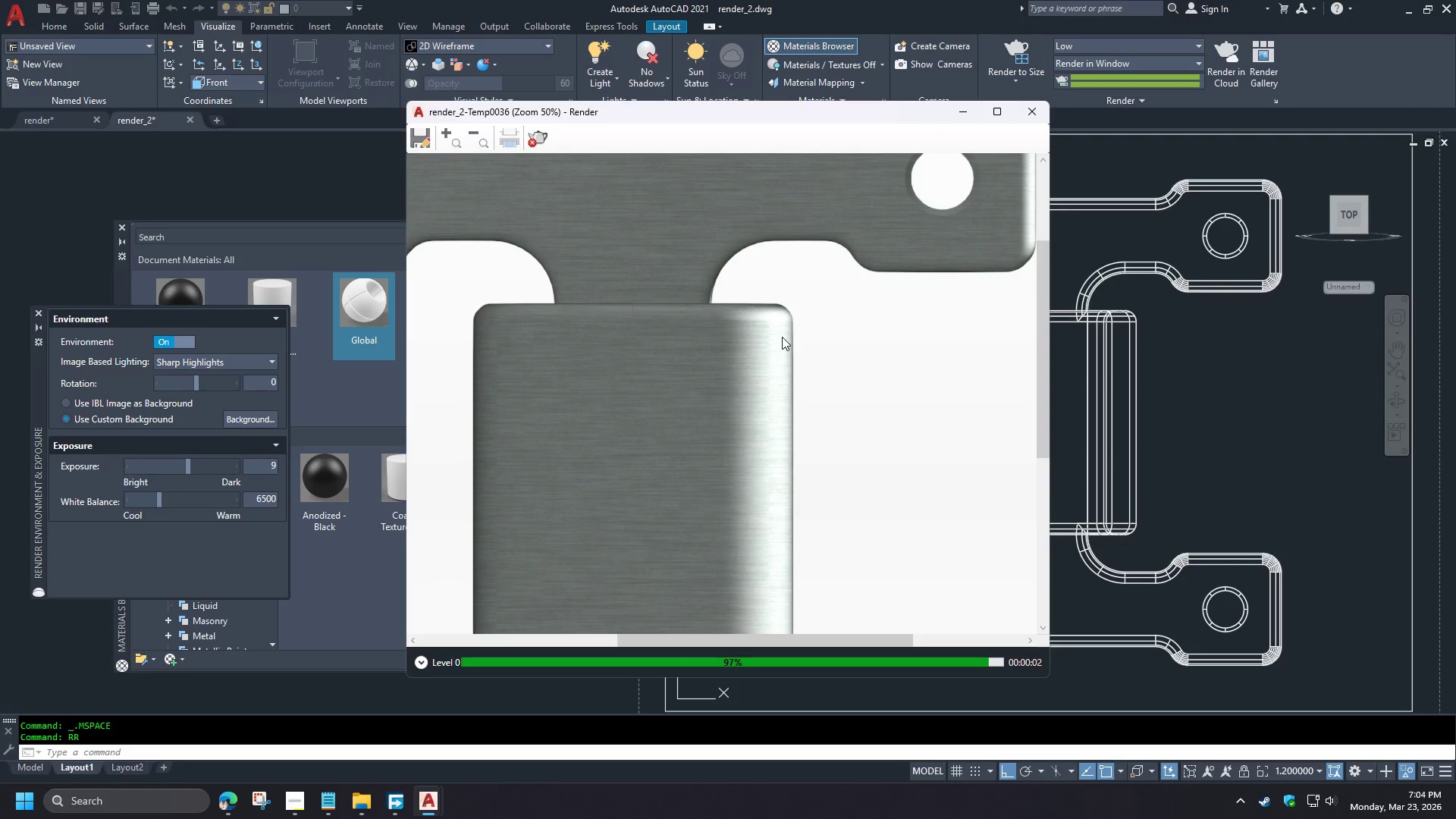 
scroll: coordinate [704, 345], scroll_direction: down, amount: 3.0
 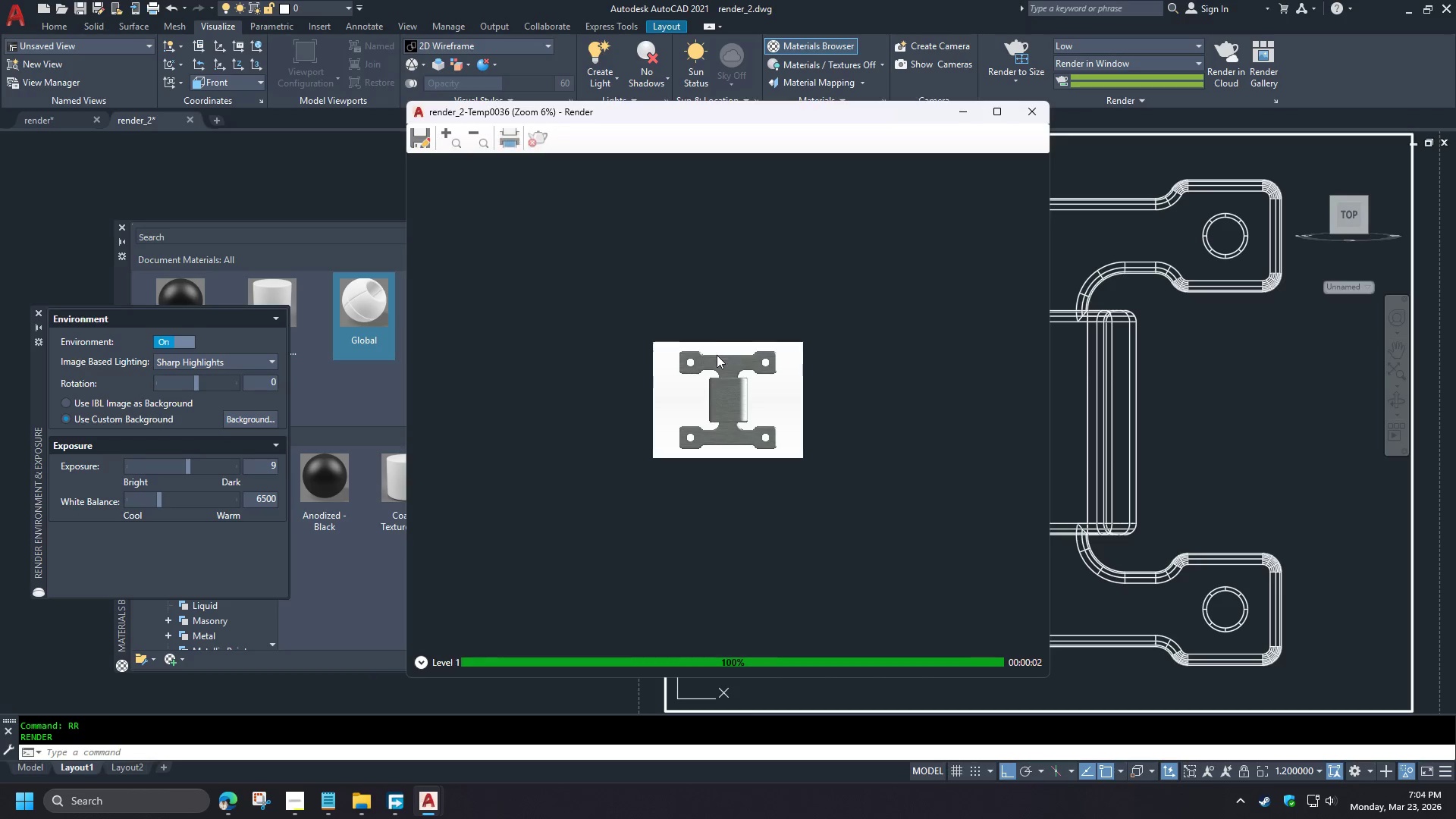 
scroll: coordinate [717, 356], scroll_direction: up, amount: 1.0
 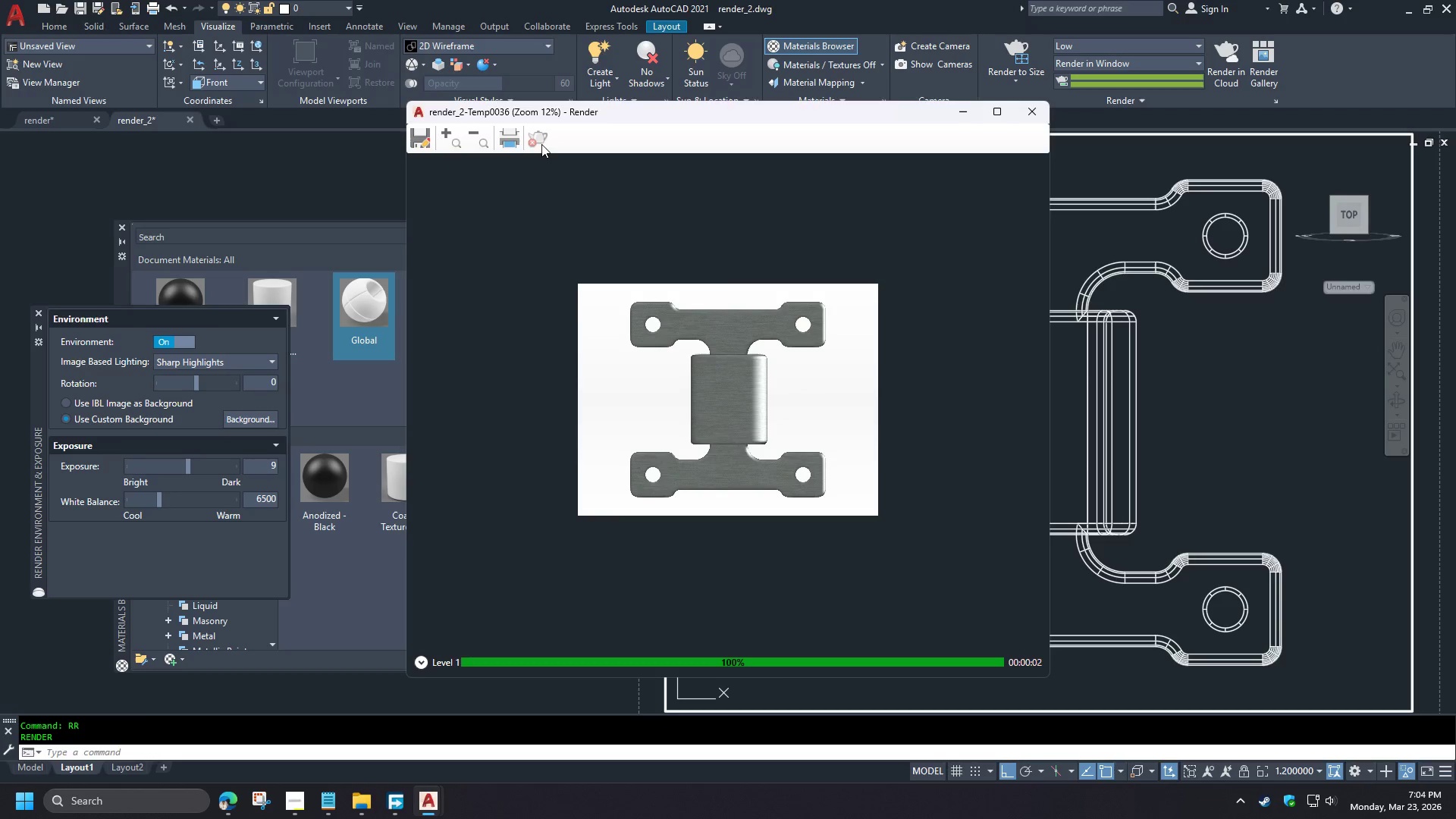 
left_click([819, 475])
 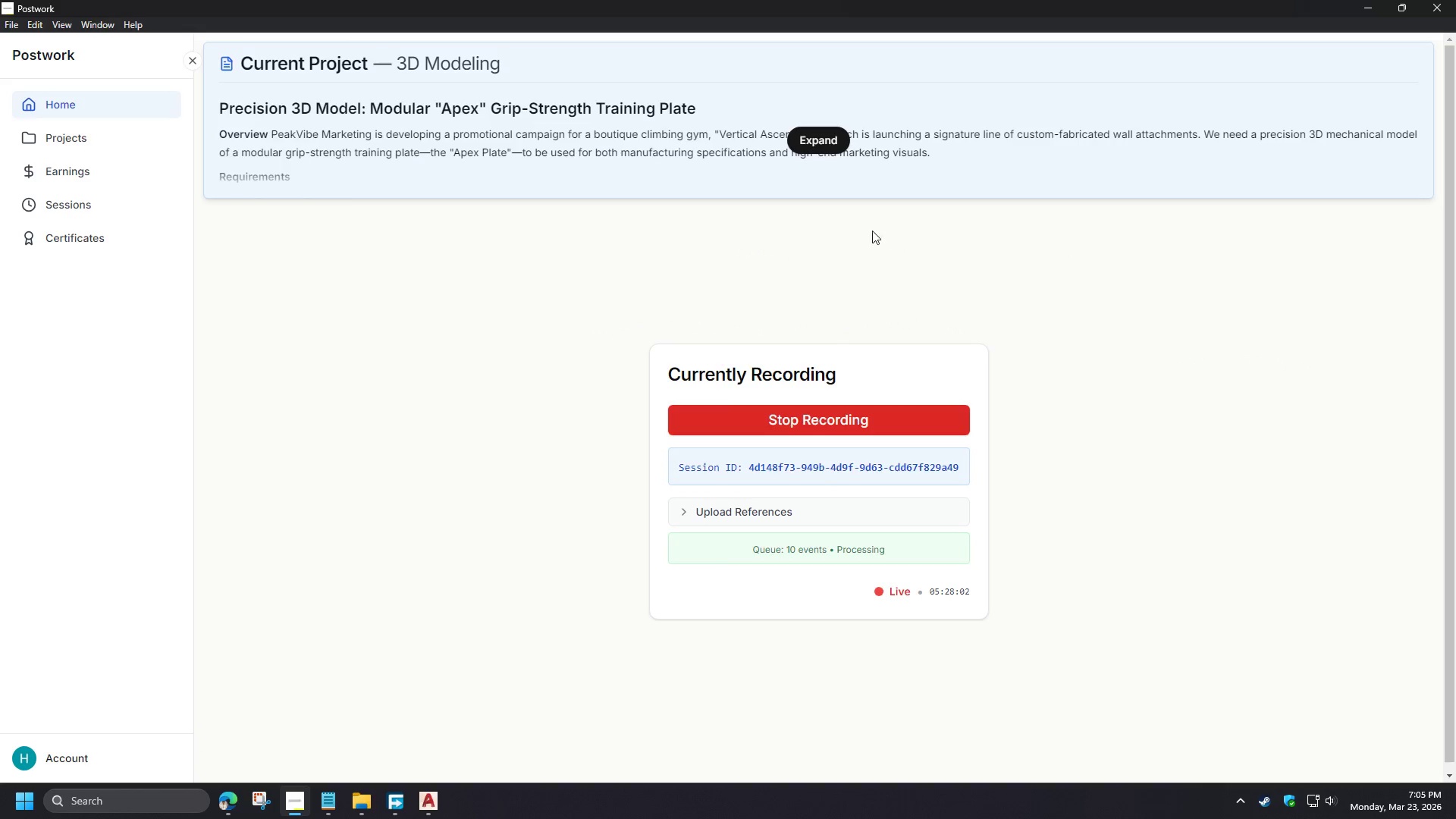 
left_click([833, 142])
 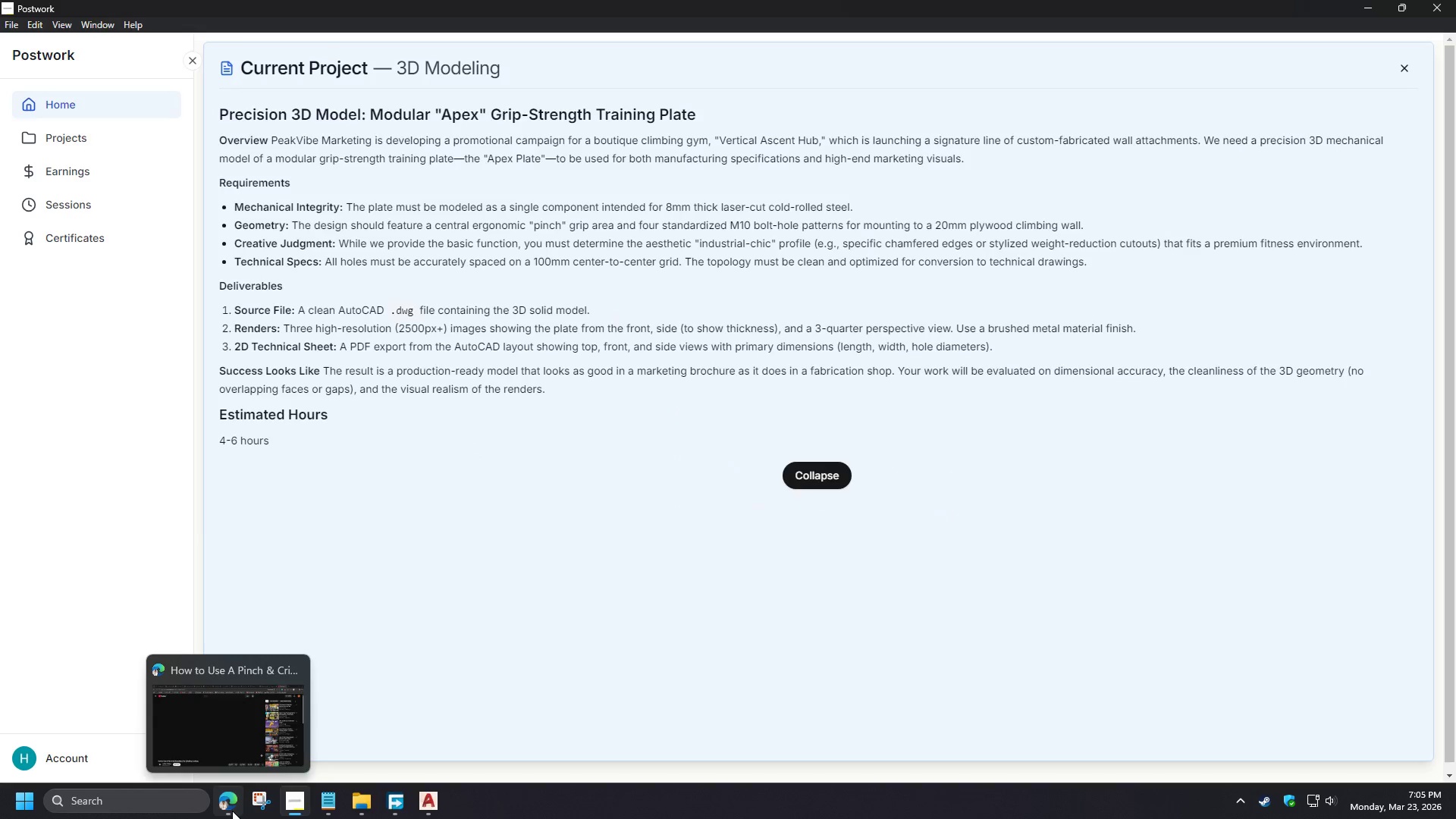 
left_click([232, 811])
 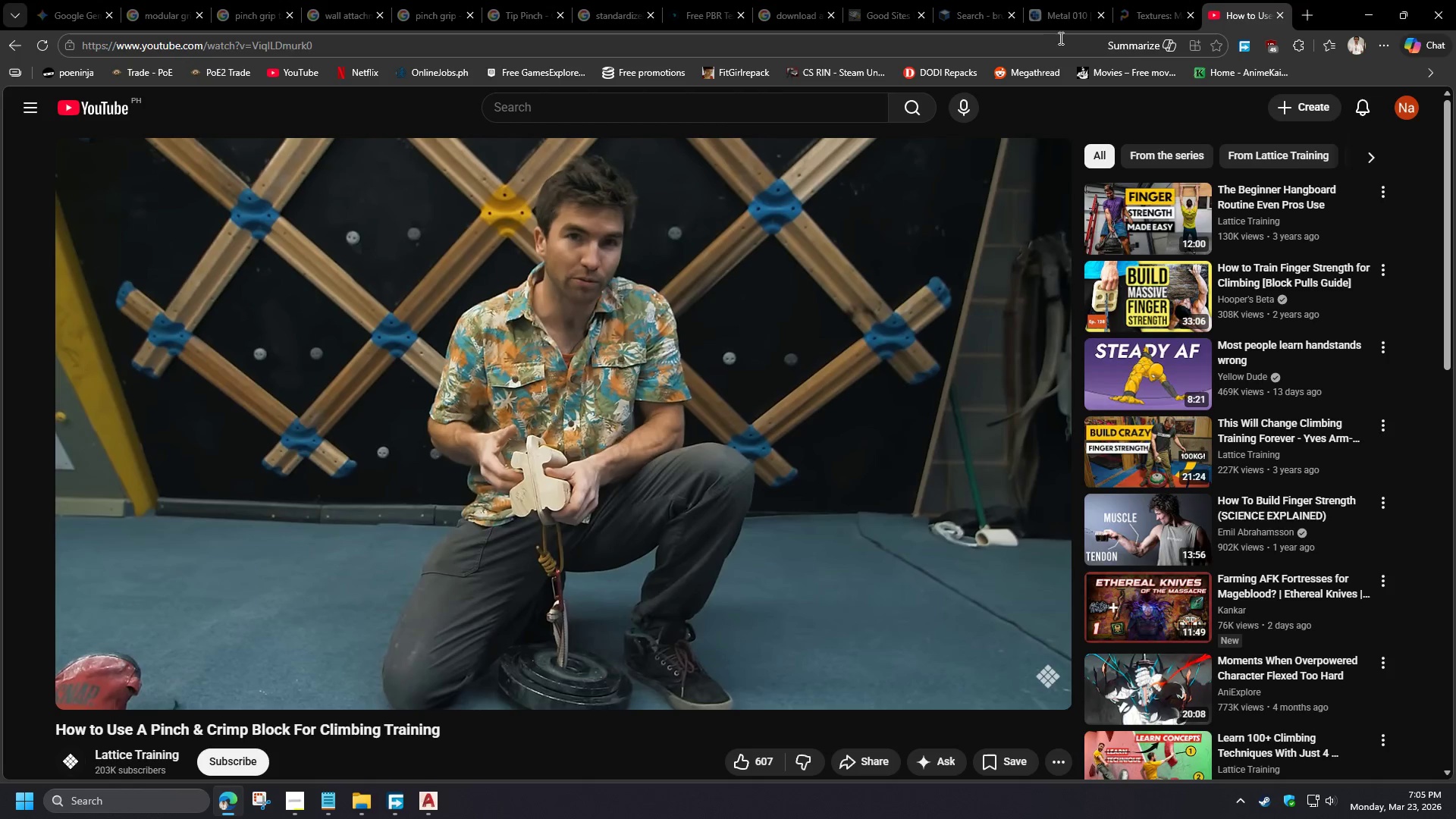 
left_click([989, 40])